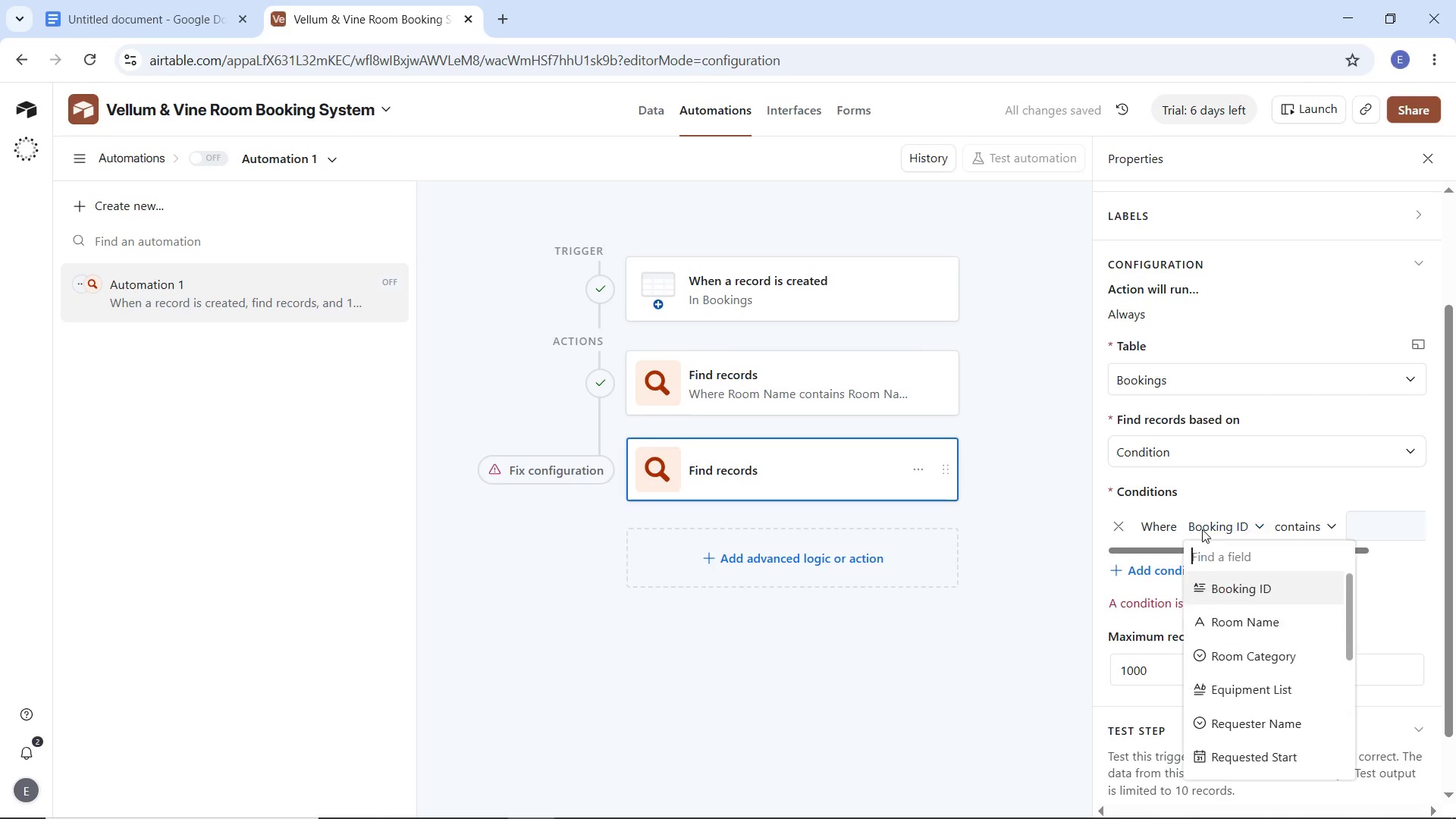 
scroll: coordinate [1216, 667], scroll_direction: down, amount: 2.0
 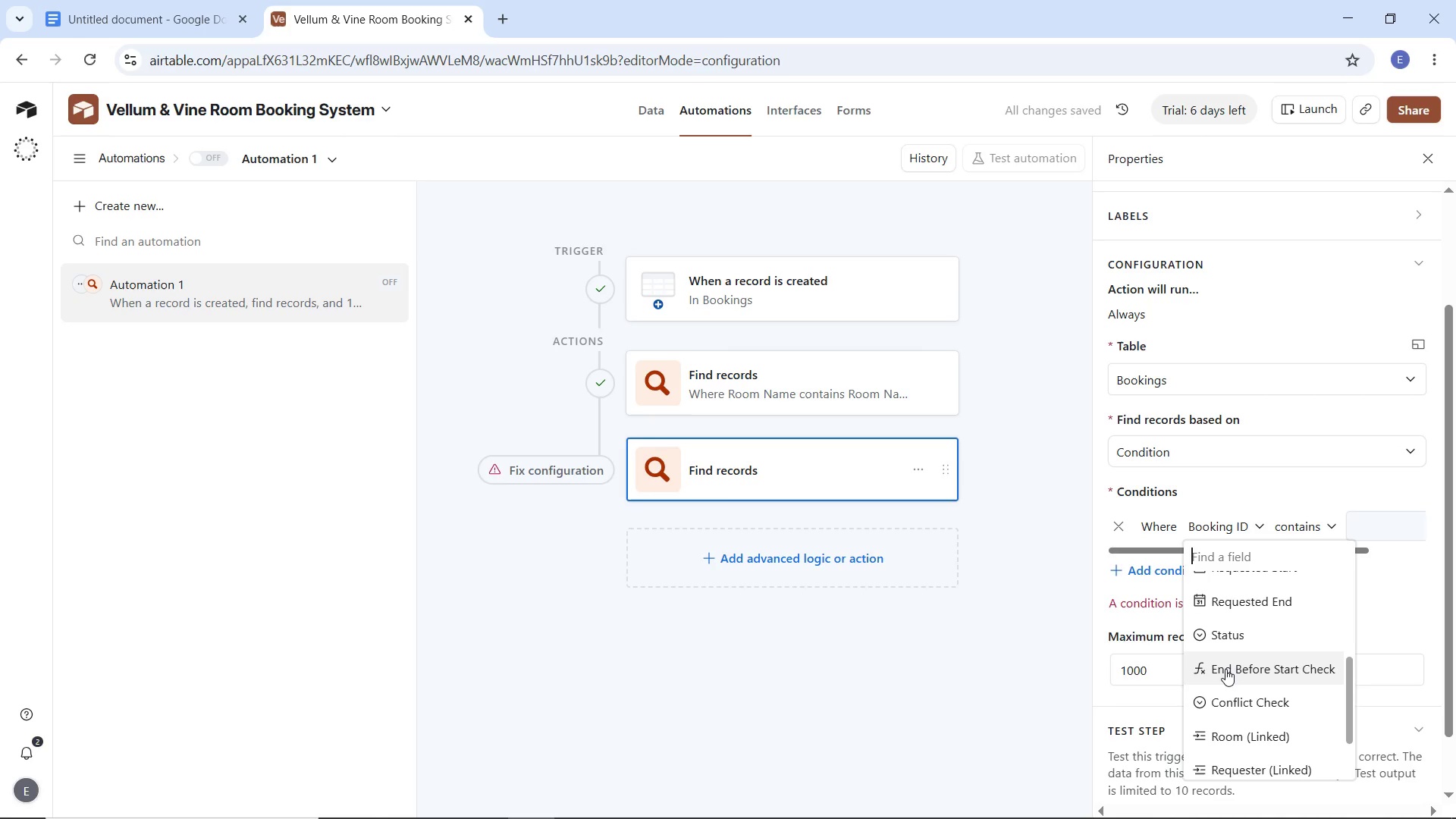 
scroll: coordinate [1225, 669], scroll_direction: up, amount: 1.0
 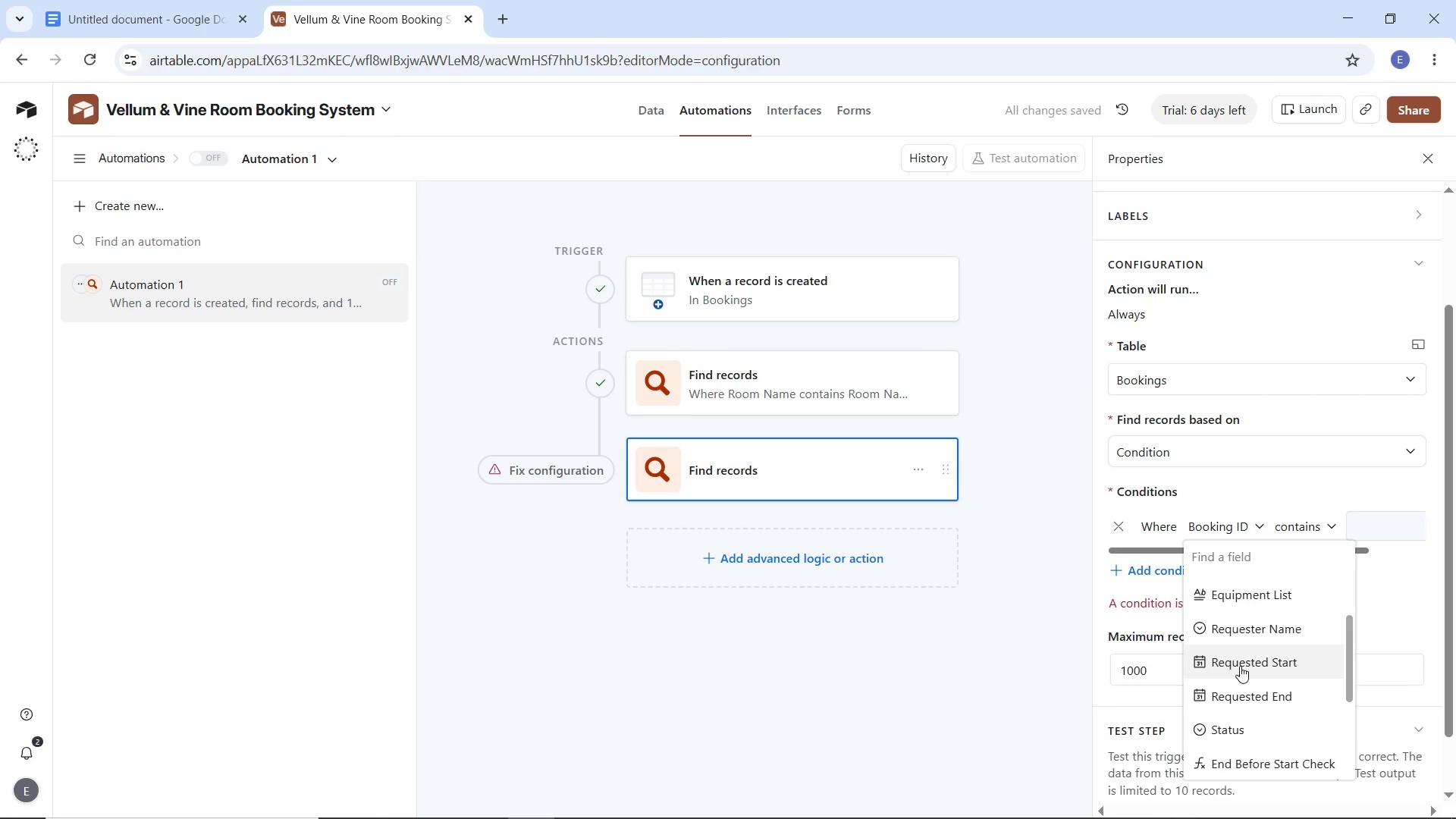 
scroll: coordinate [1241, 668], scroll_direction: down, amount: 2.0
 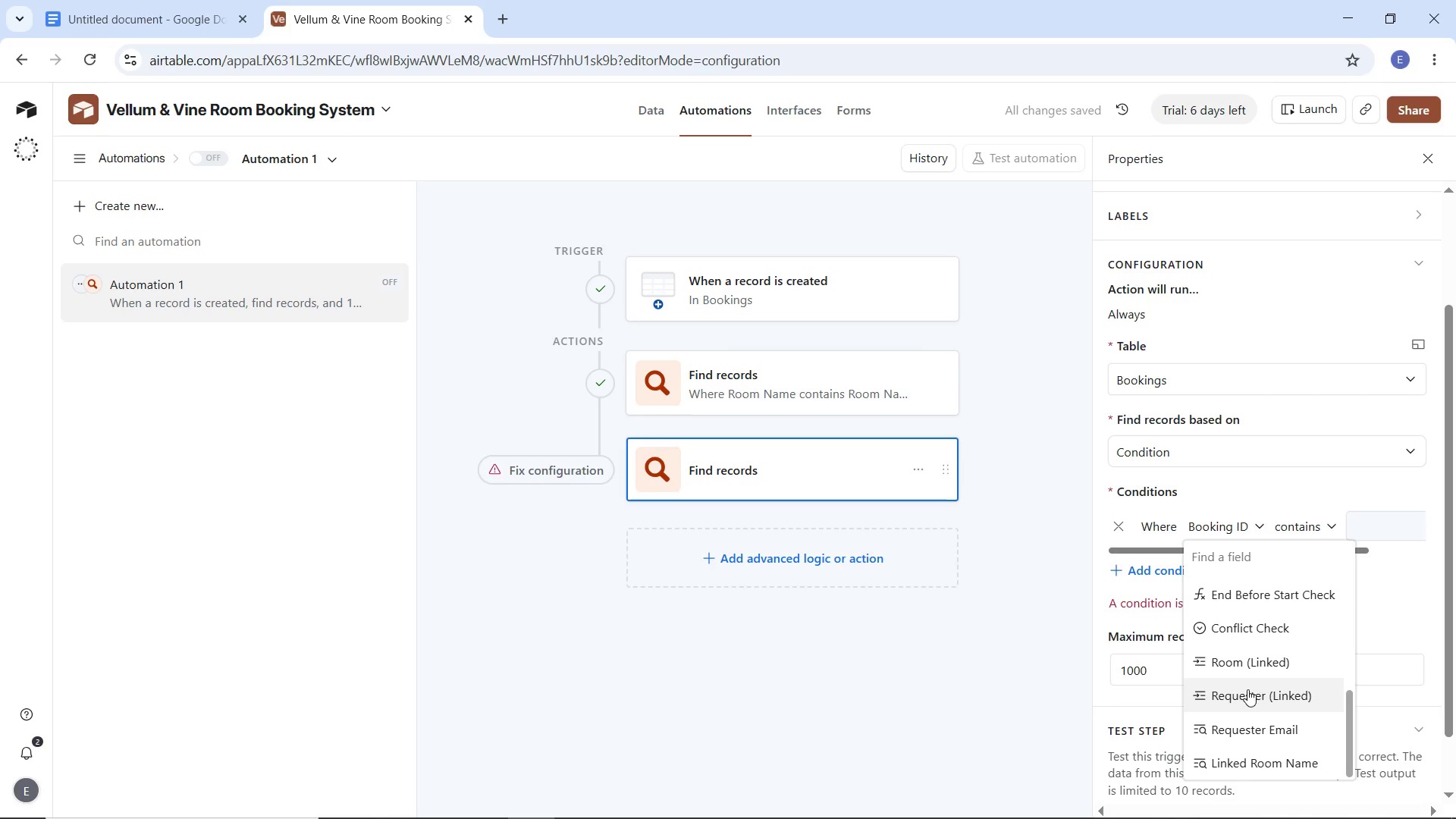 
scroll: coordinate [1247, 689], scroll_direction: up, amount: 1.0
 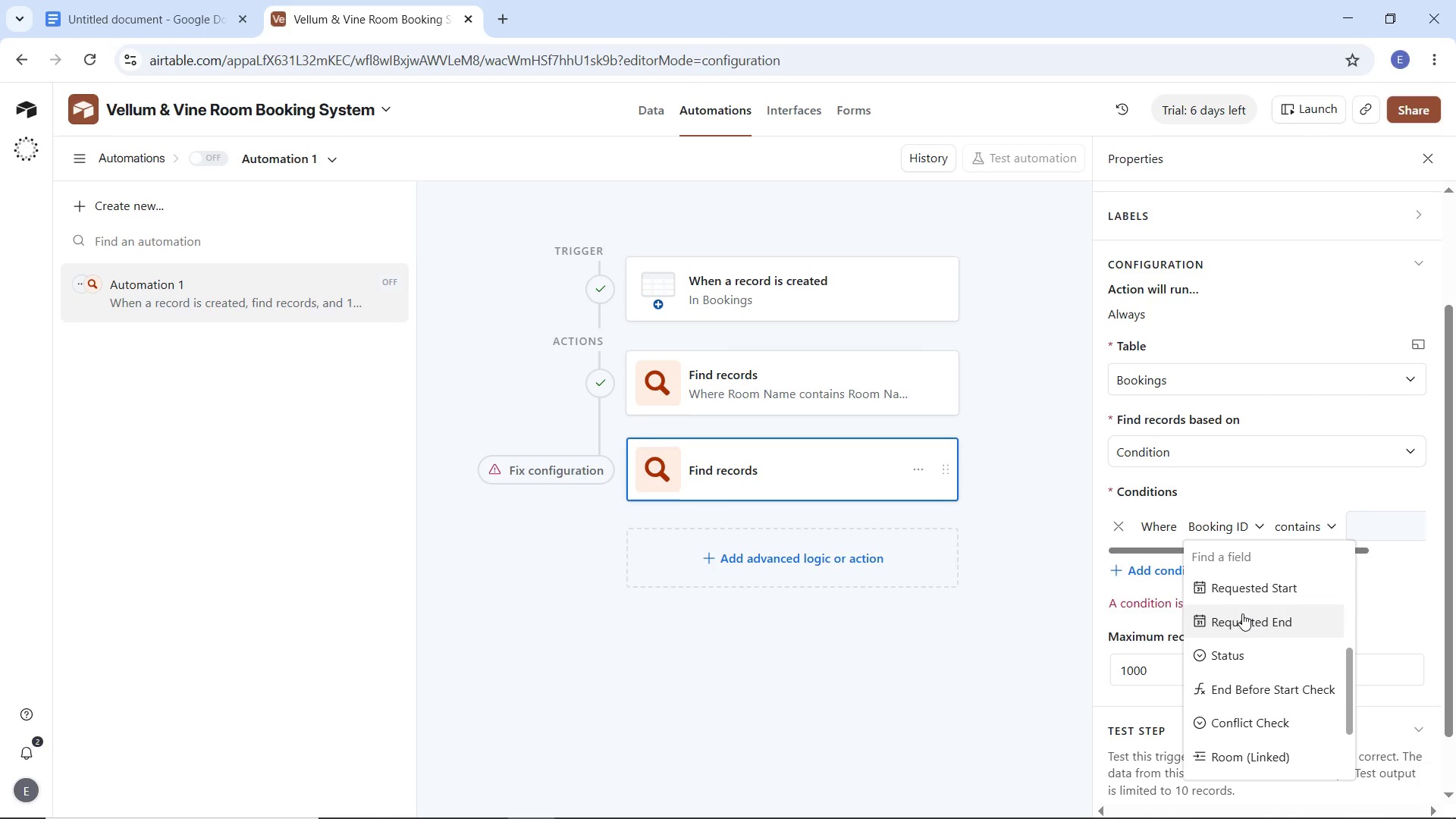 
wait(46.48)
 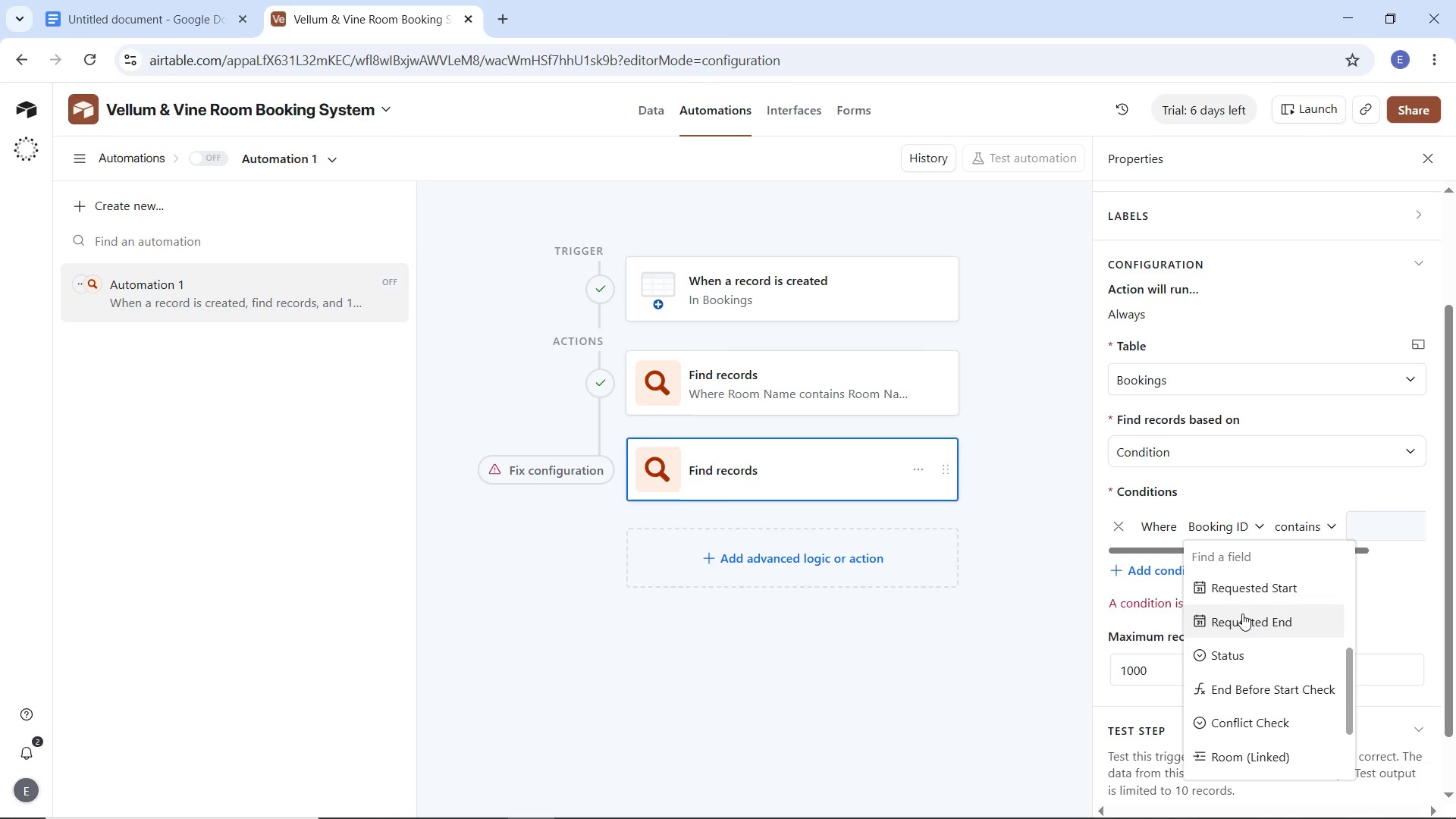 
left_click([1260, 595])
 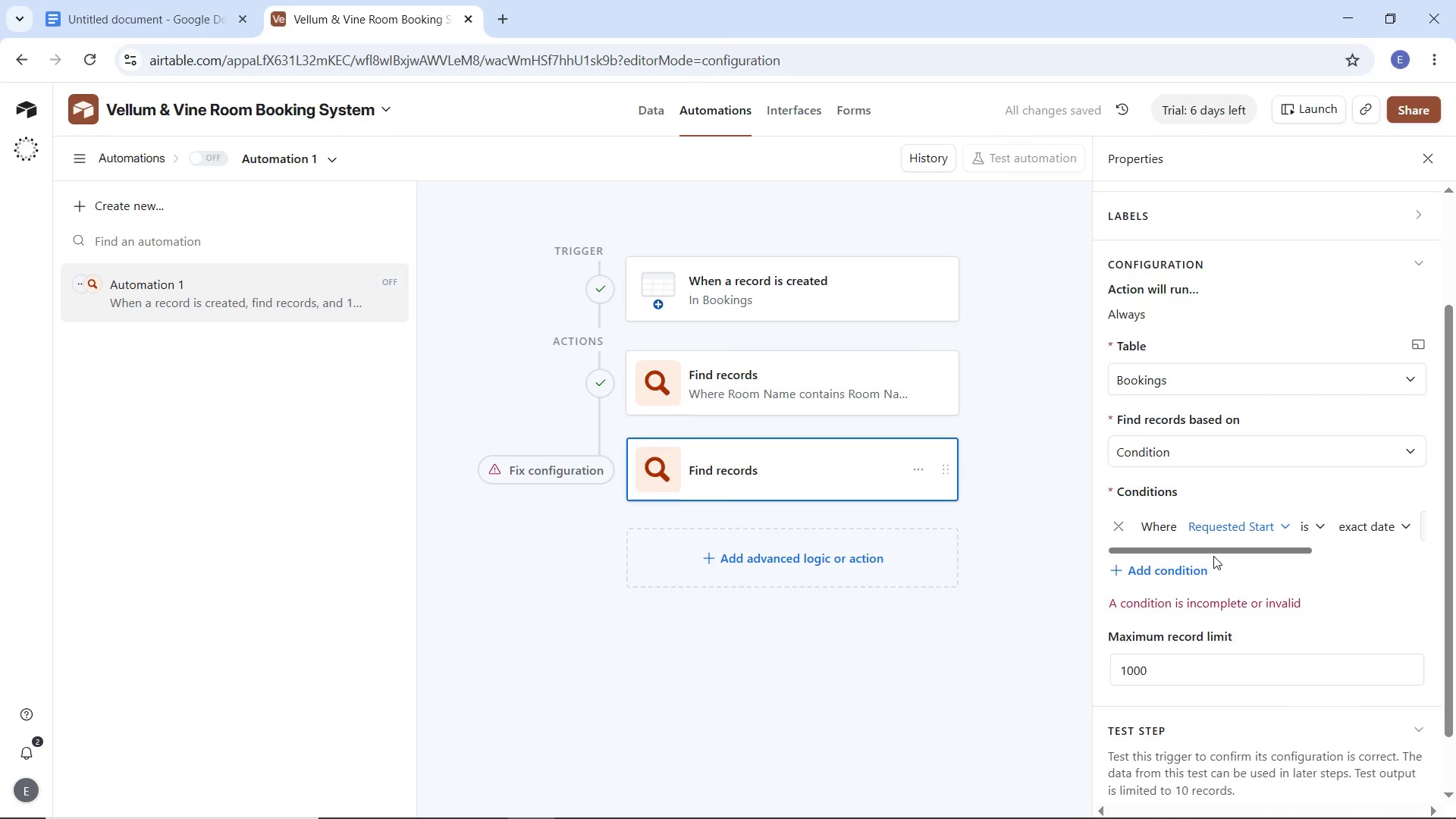 
left_click_drag(start_coordinate=[1216, 548], to_coordinate=[1341, 549])
 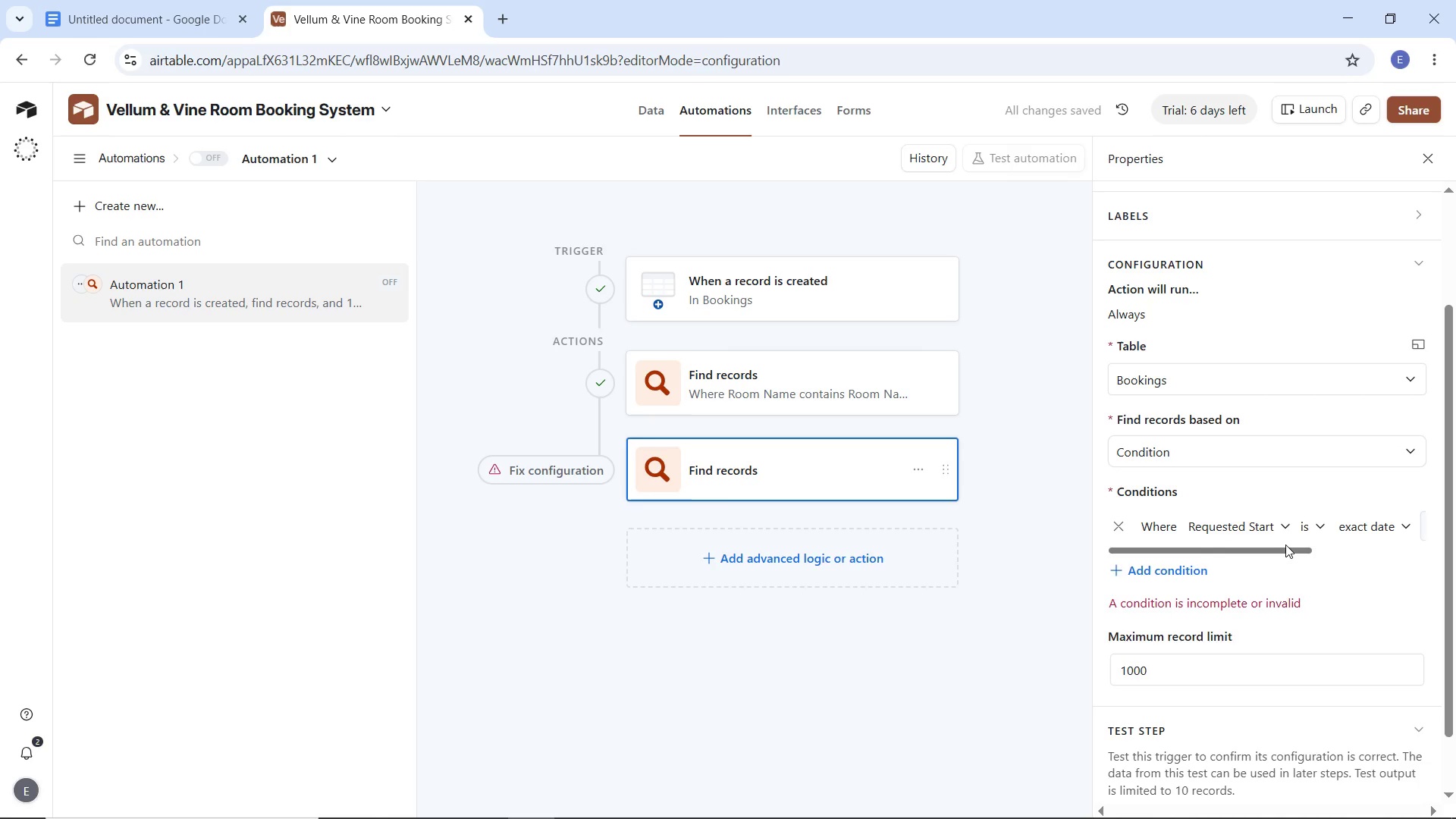 
left_click_drag(start_coordinate=[1282, 544], to_coordinate=[1334, 541])
 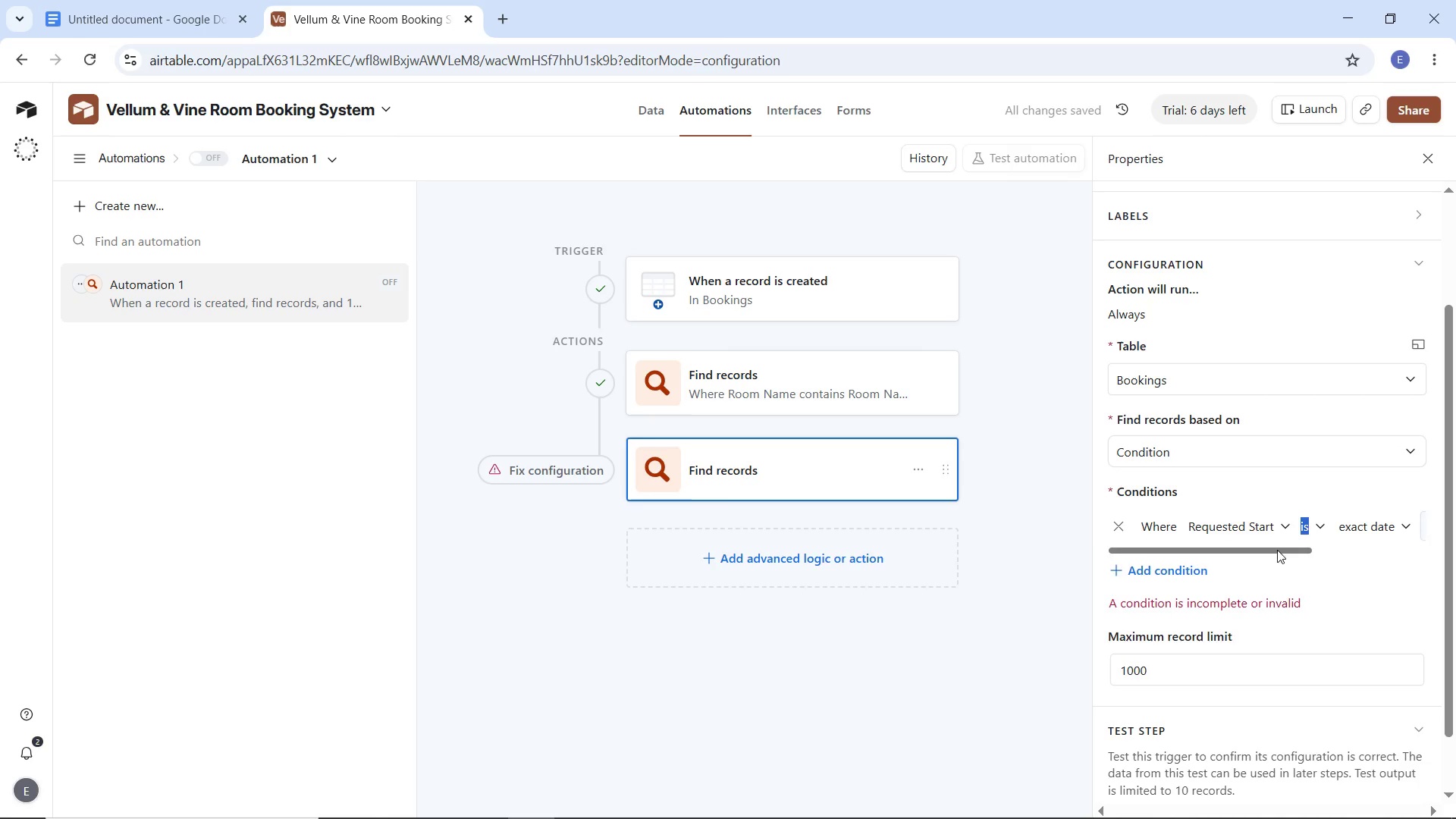 
left_click_drag(start_coordinate=[1278, 549], to_coordinate=[1325, 548])
 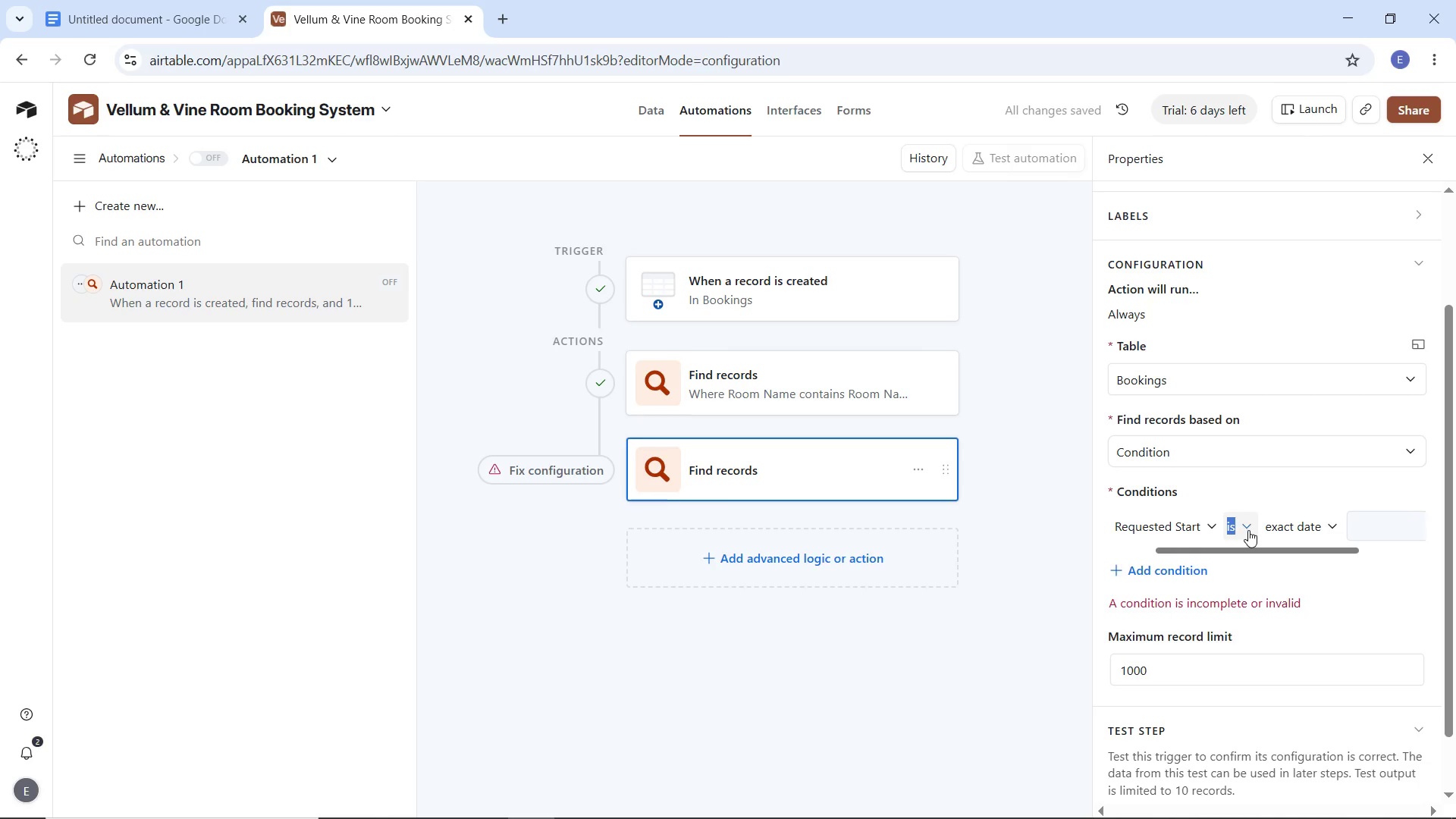 
left_click([1248, 530])
 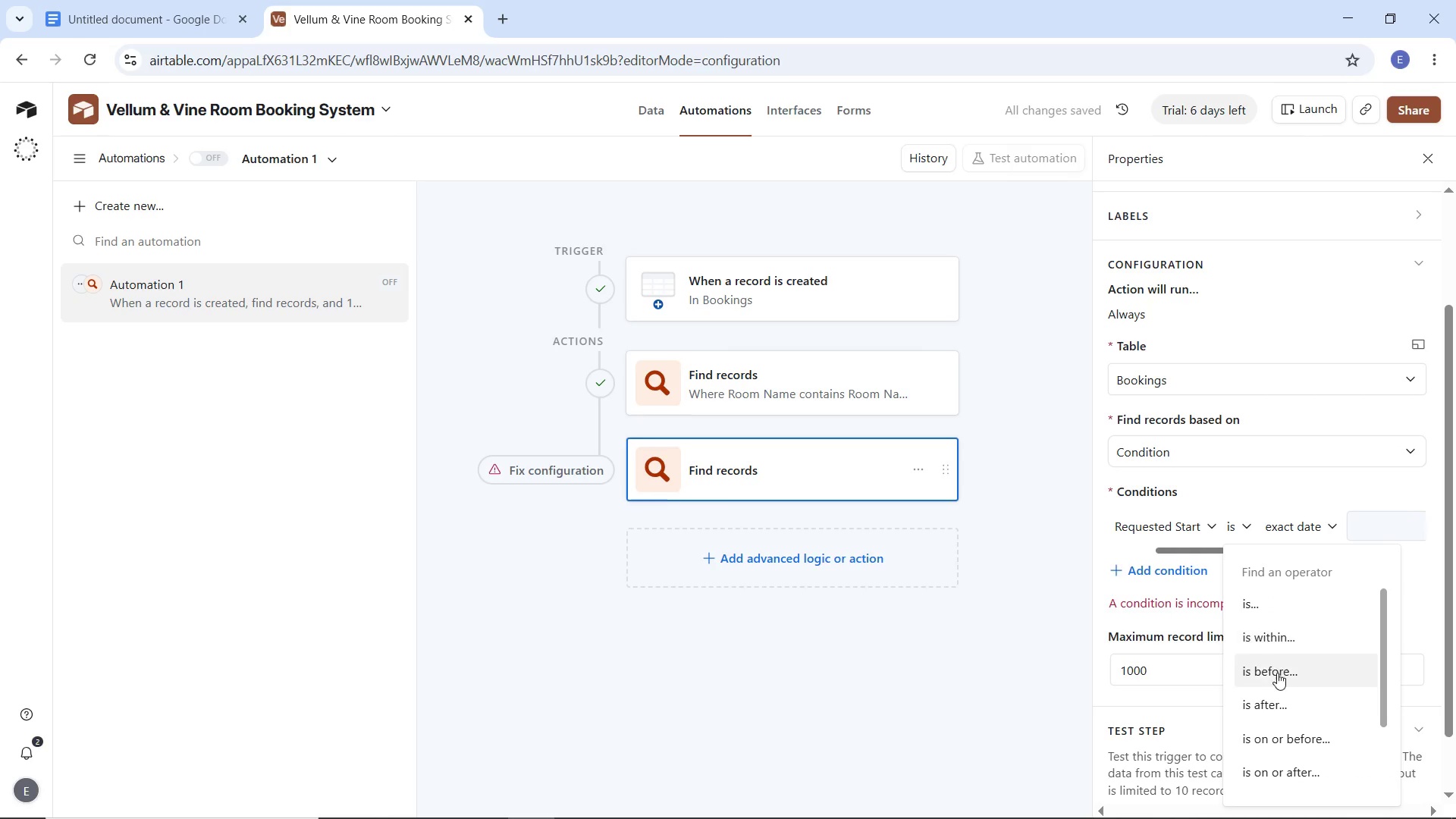 
left_click([1277, 681])
 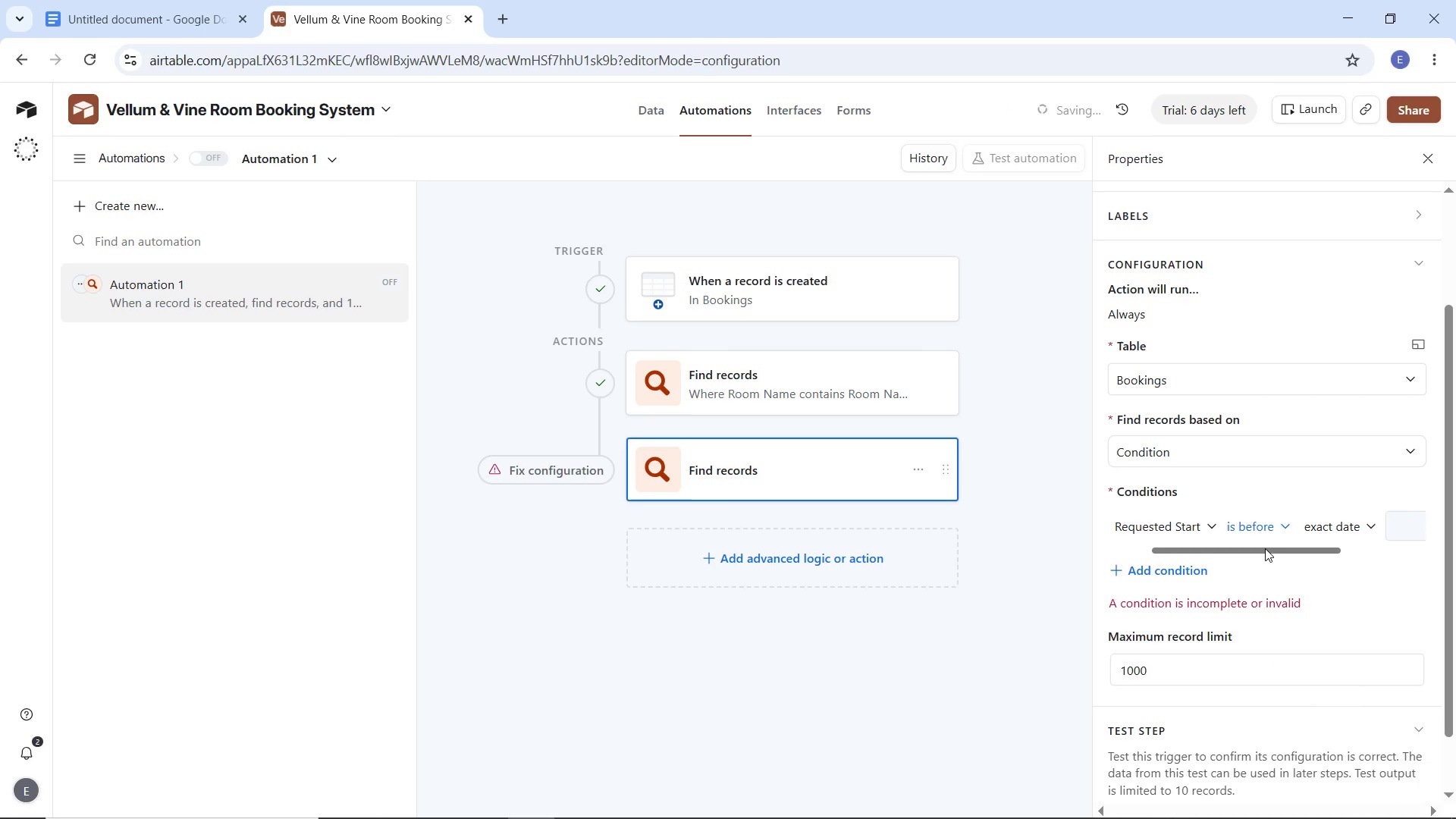 
left_click_drag(start_coordinate=[1265, 548], to_coordinate=[1376, 551])
 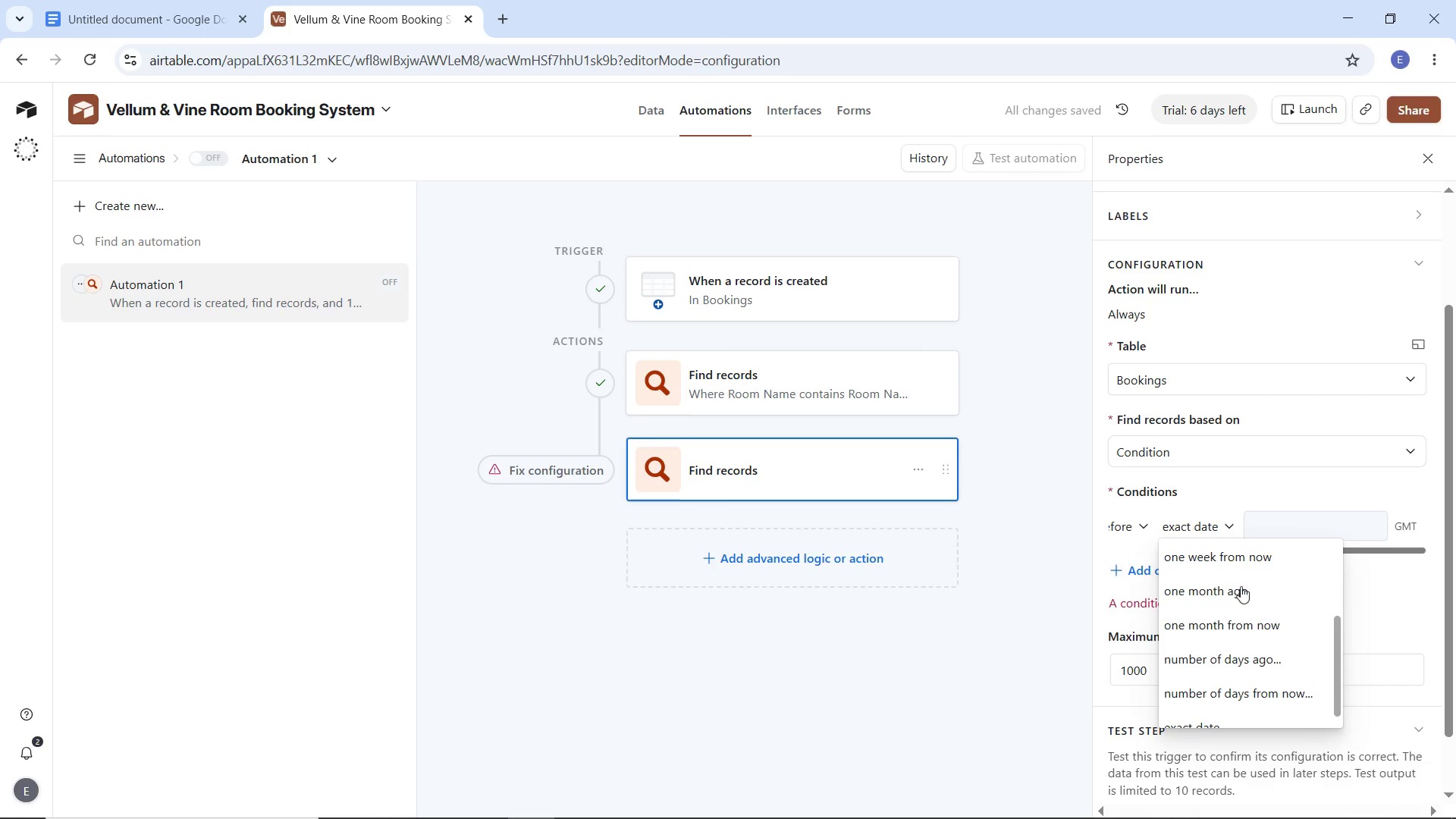 
scroll: coordinate [1236, 654], scroll_direction: up, amount: 3.0
 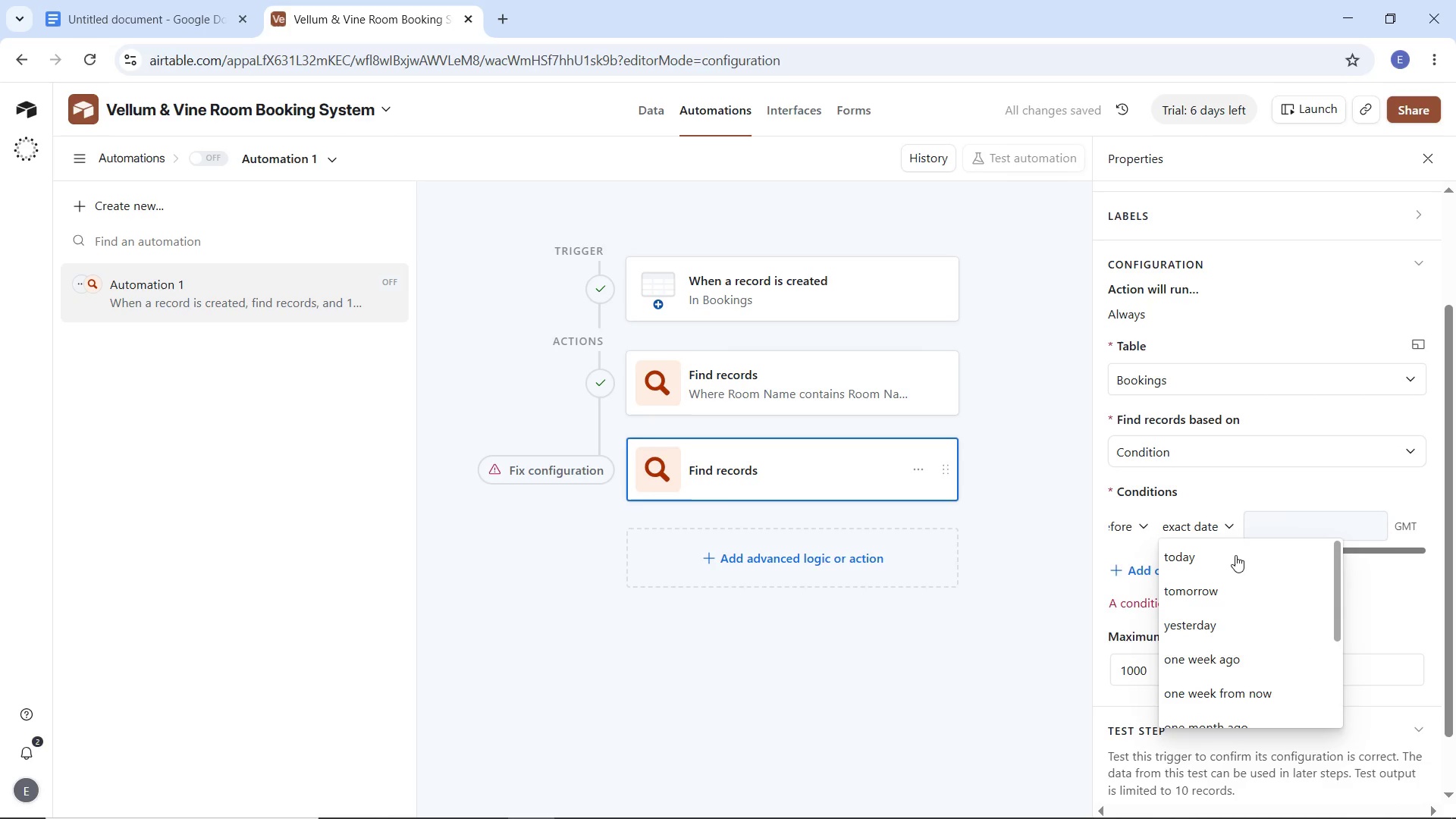 
left_click([1235, 556])
 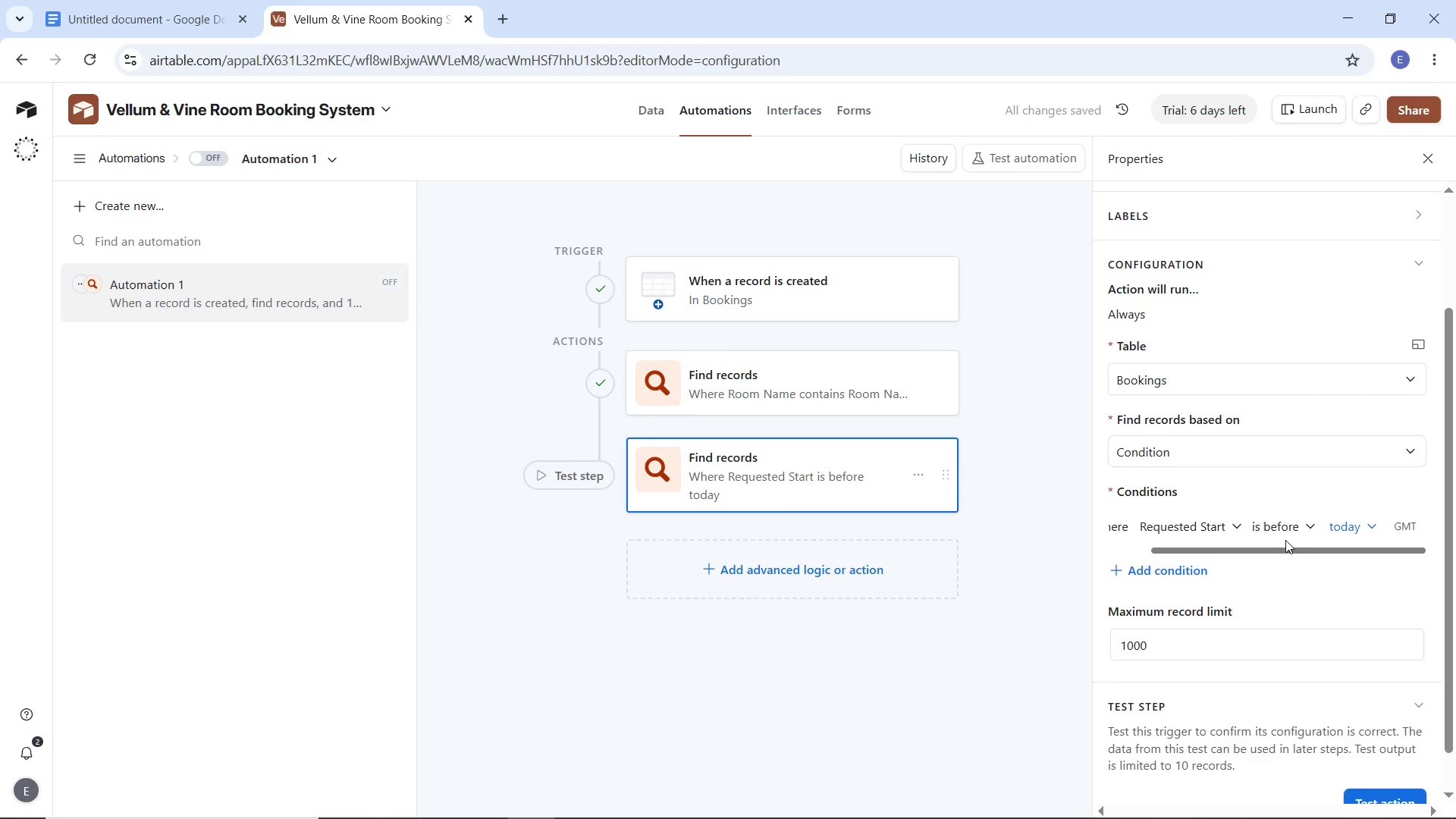 
left_click([1363, 529])
 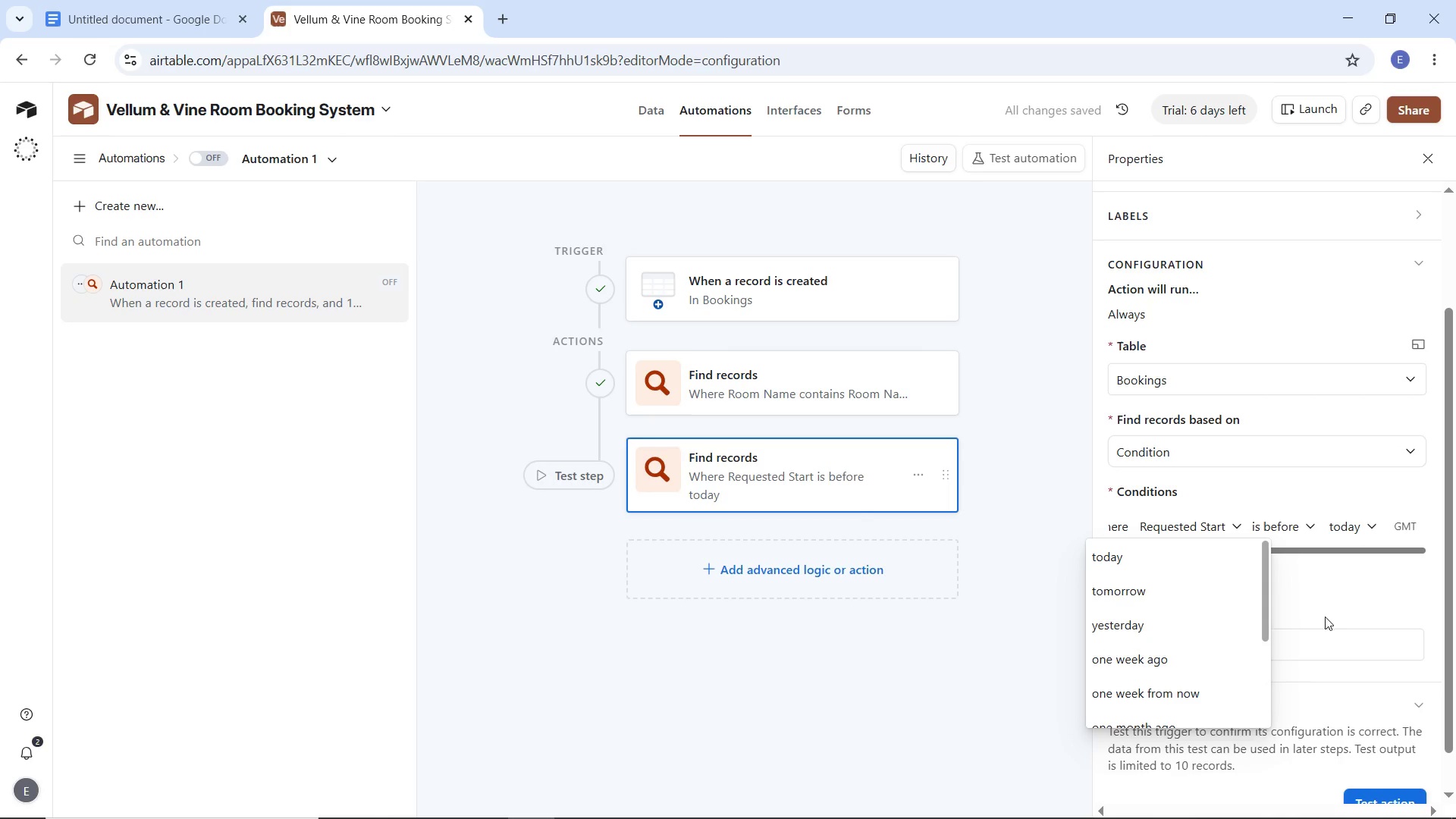 
left_click([1348, 613])
 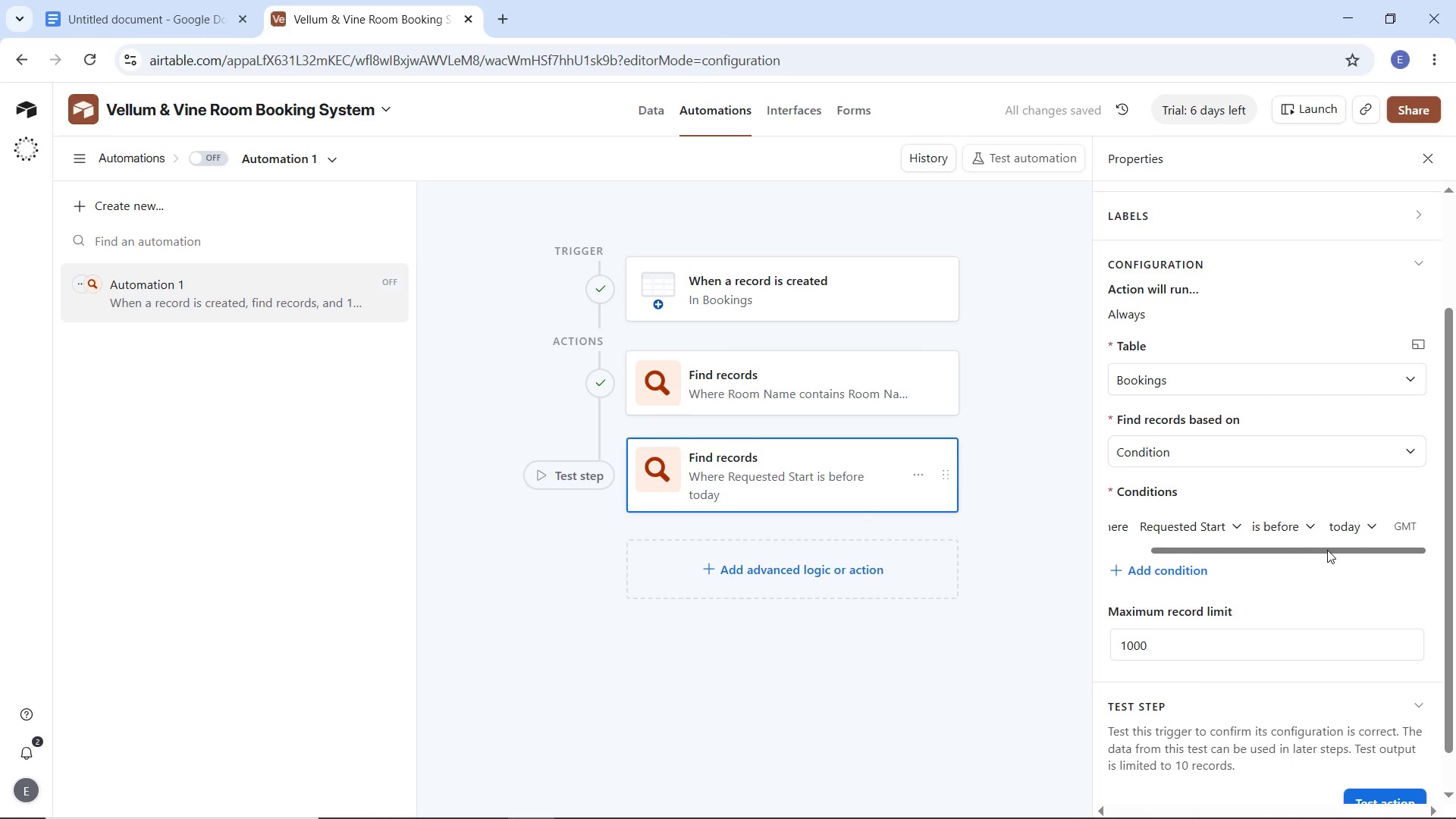 
left_click_drag(start_coordinate=[1327, 550], to_coordinate=[1381, 550])
 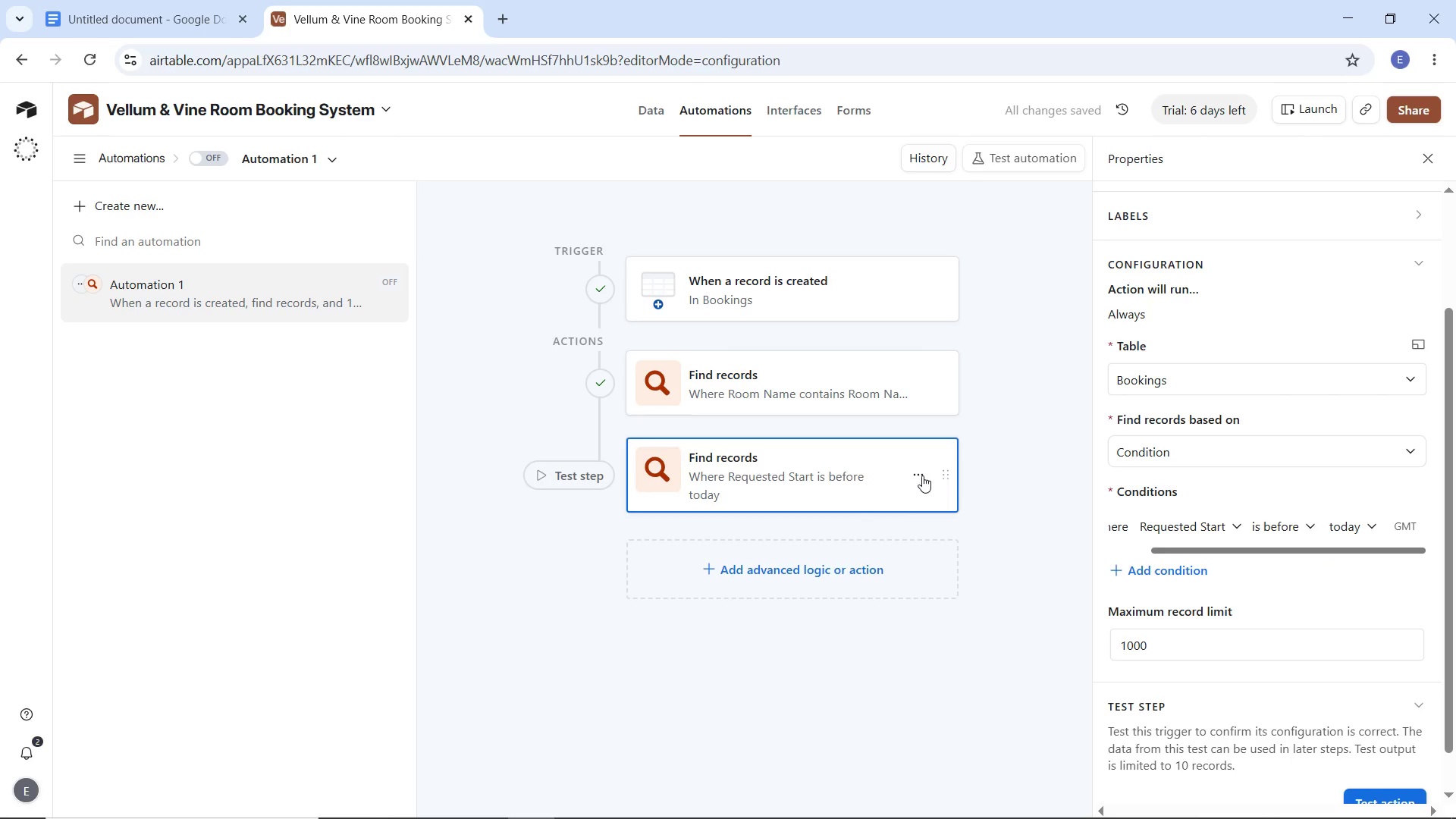 
left_click([921, 475])
 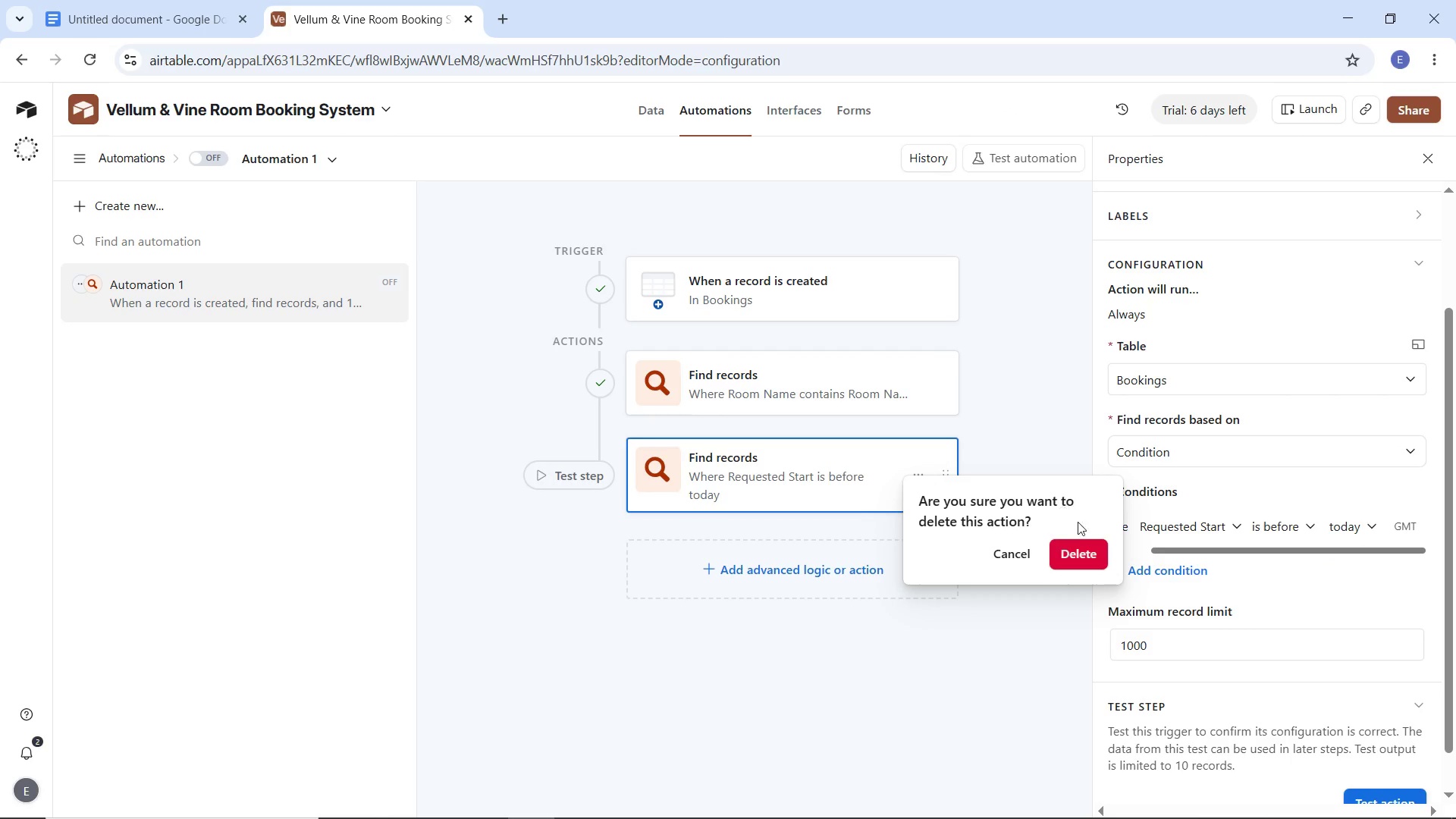 
left_click([1082, 549])
 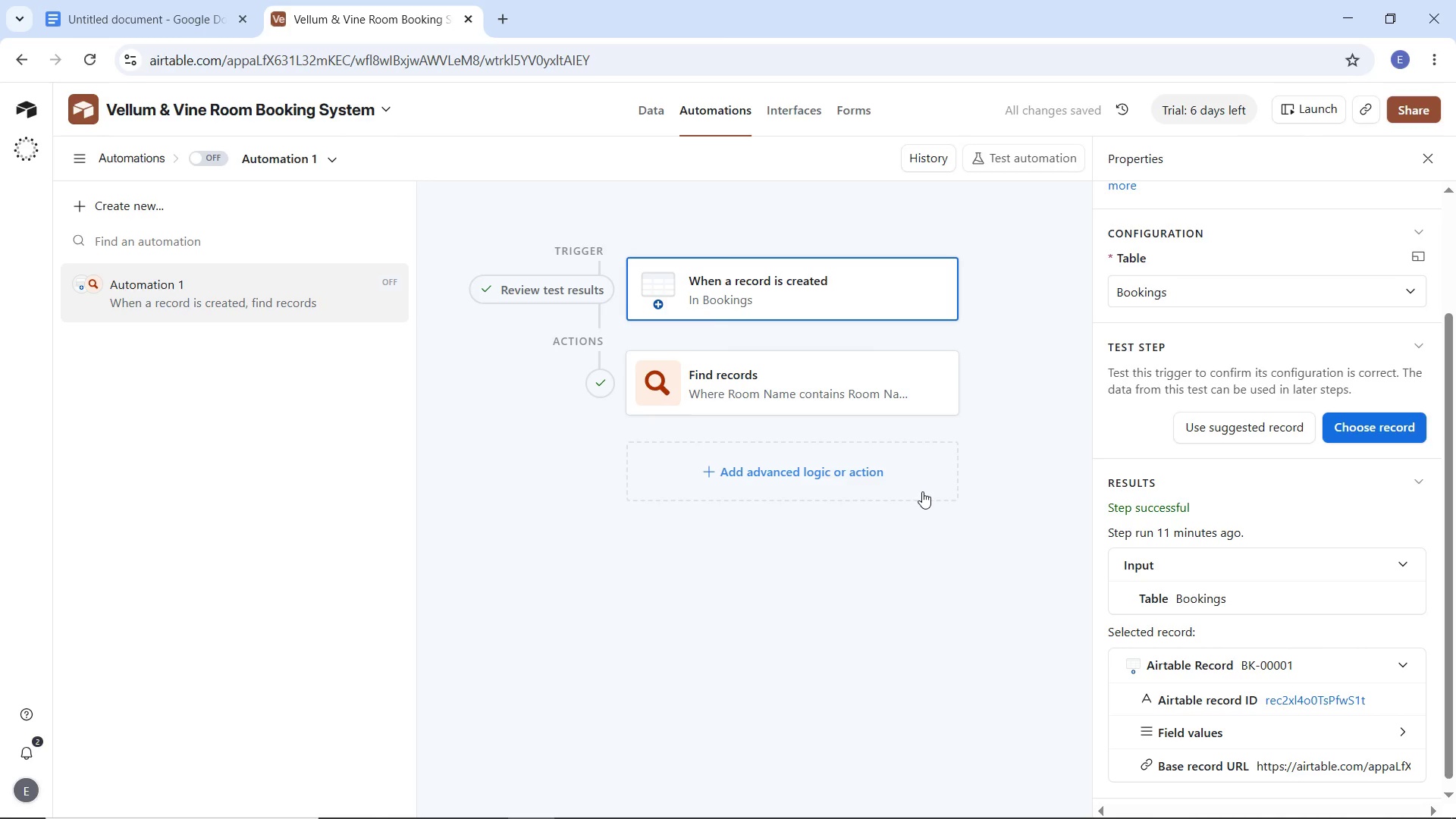 
wait(6.64)
 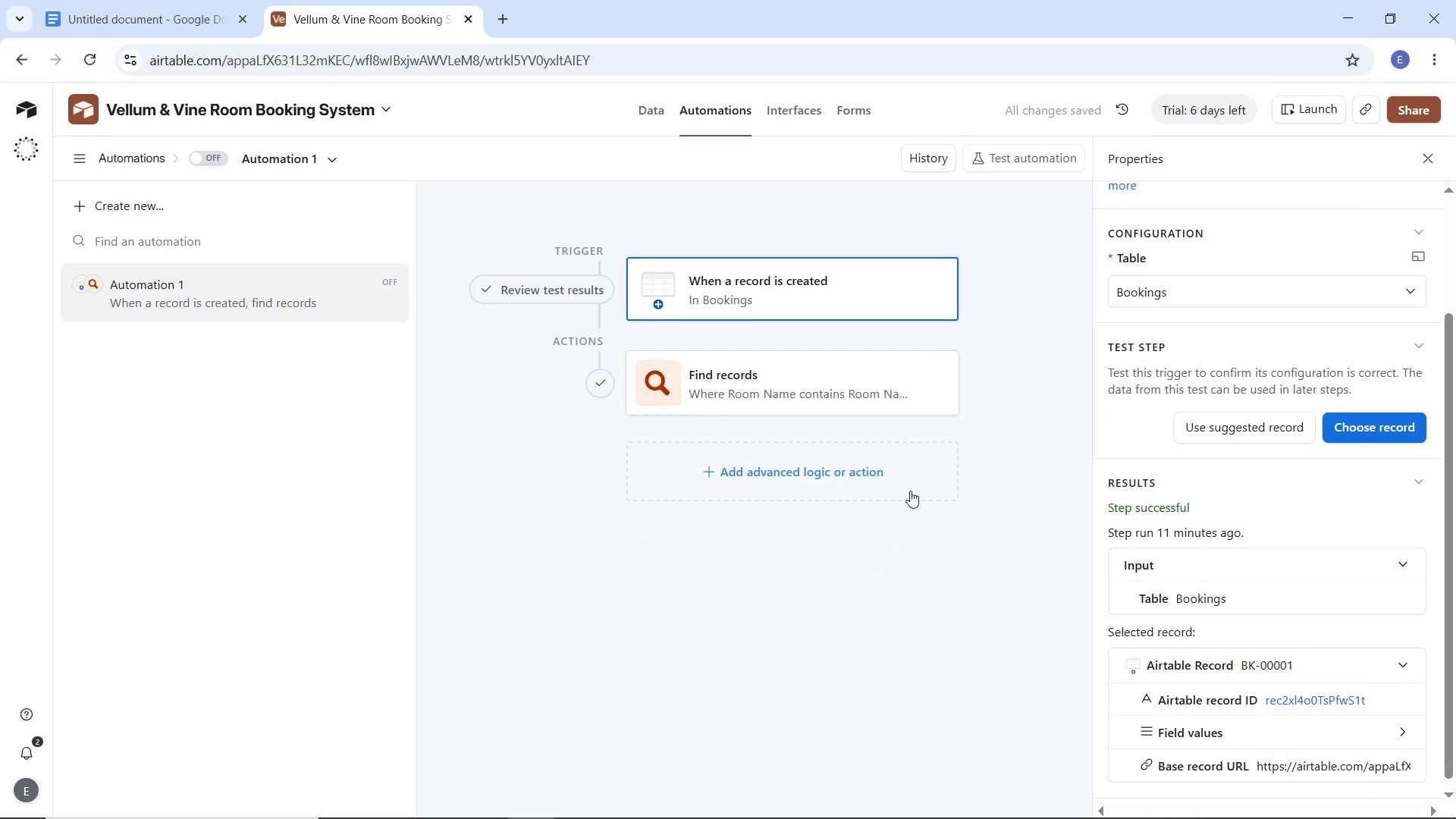 
left_click([767, 374])
 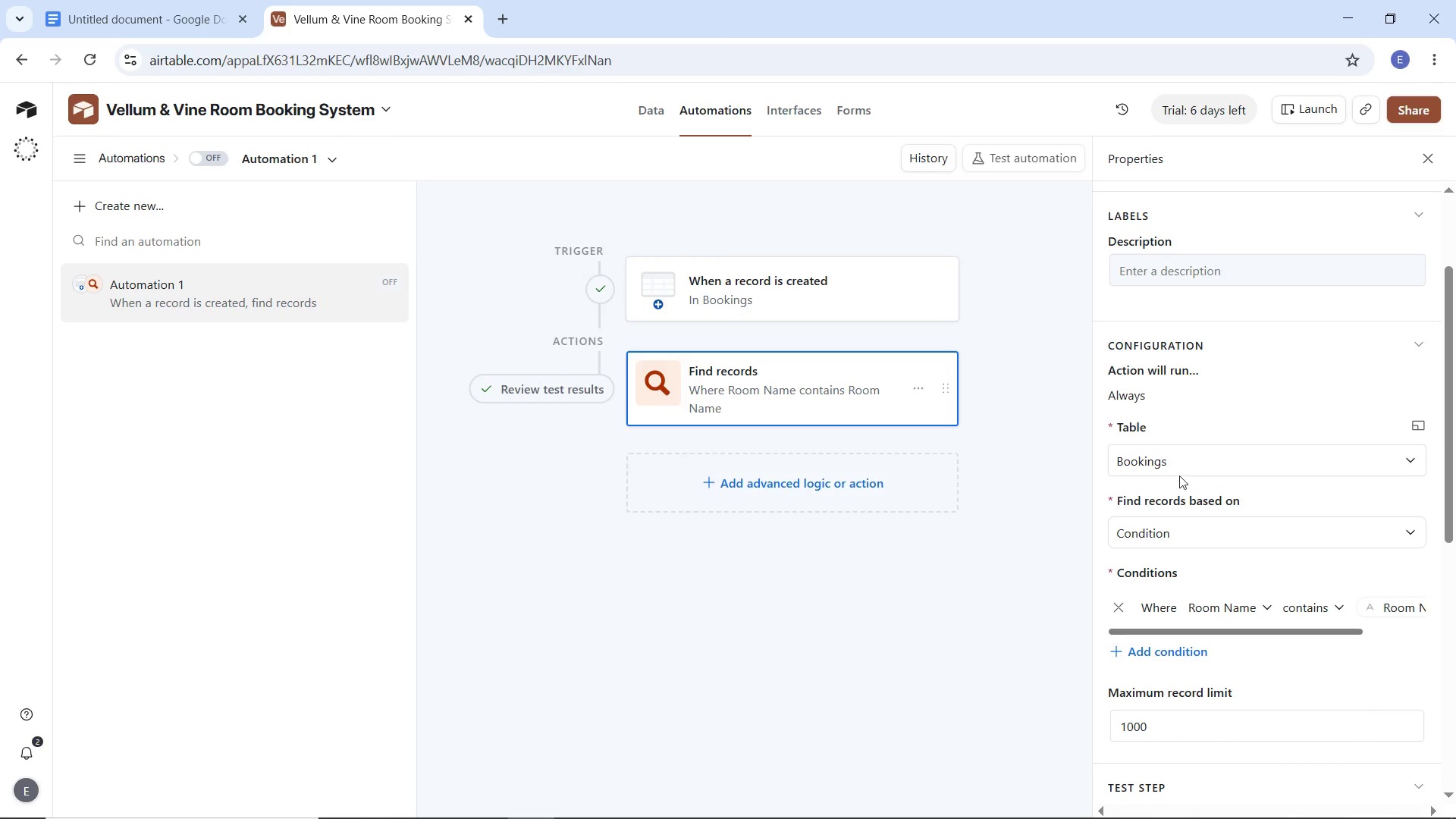 
scroll: coordinate [1323, 463], scroll_direction: down, amount: 2.0
 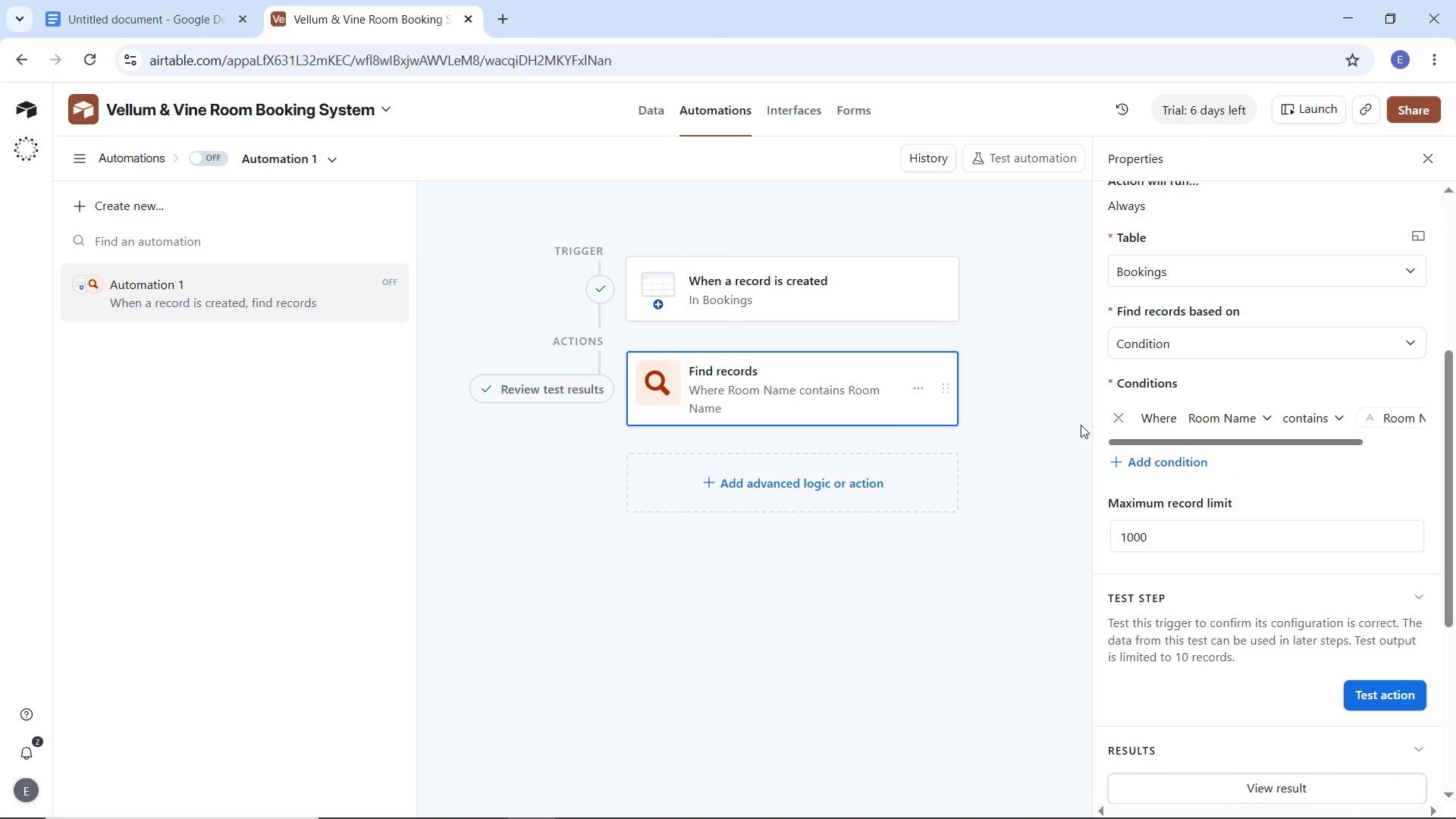 
mouse_move([519, 372])
 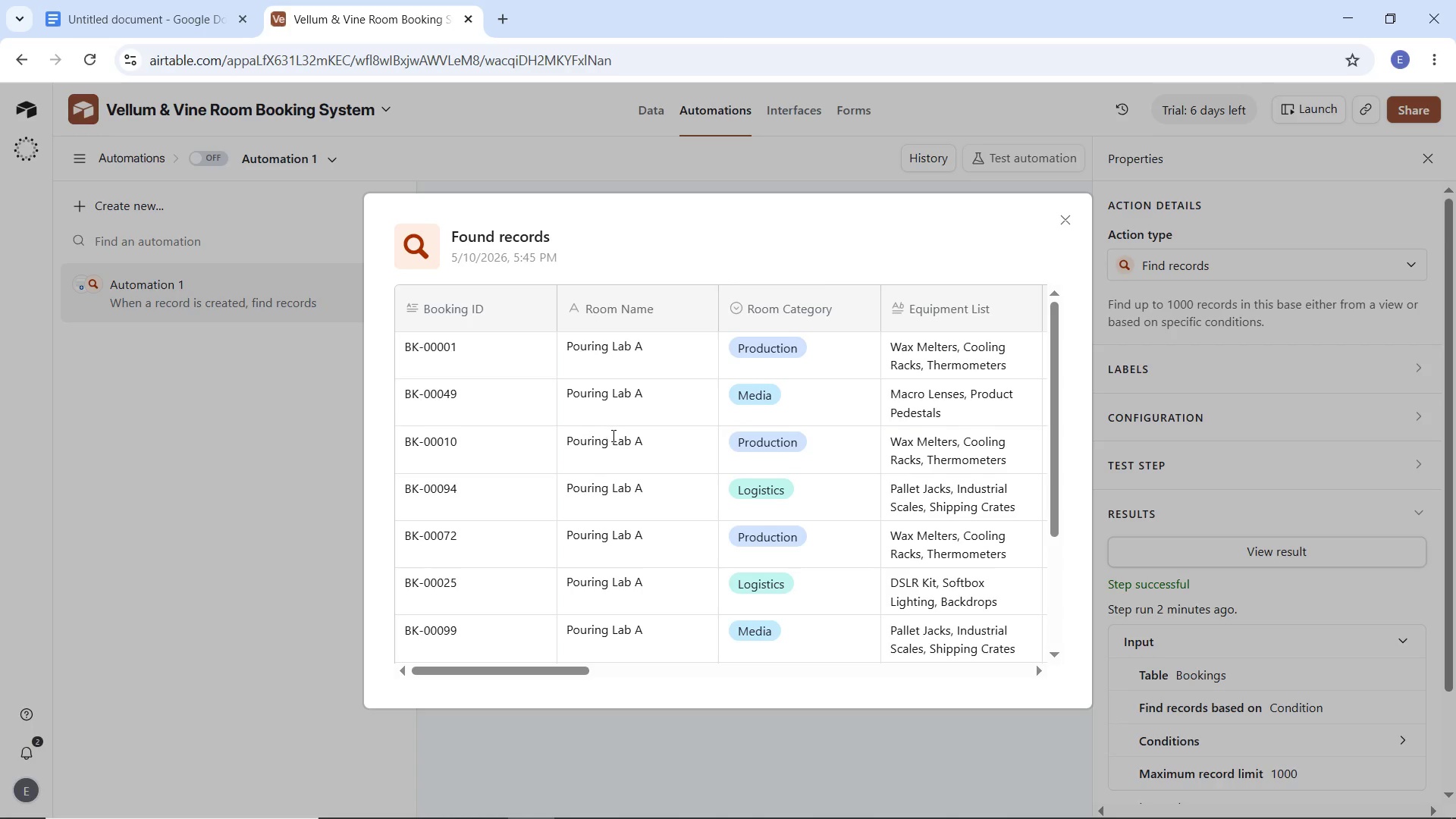 
scroll: coordinate [750, 436], scroll_direction: down, amount: 8.0
 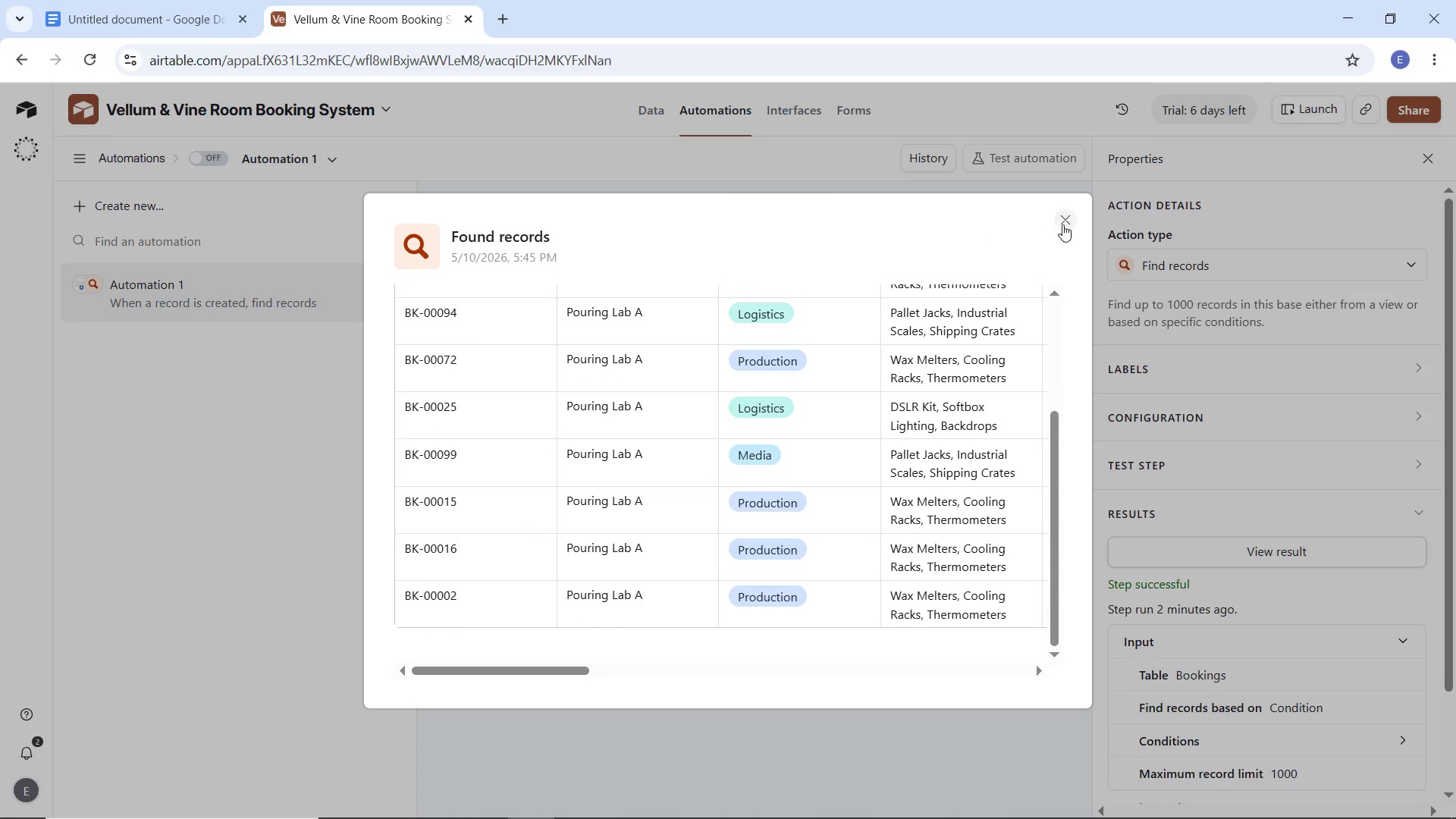 
left_click([1068, 221])
 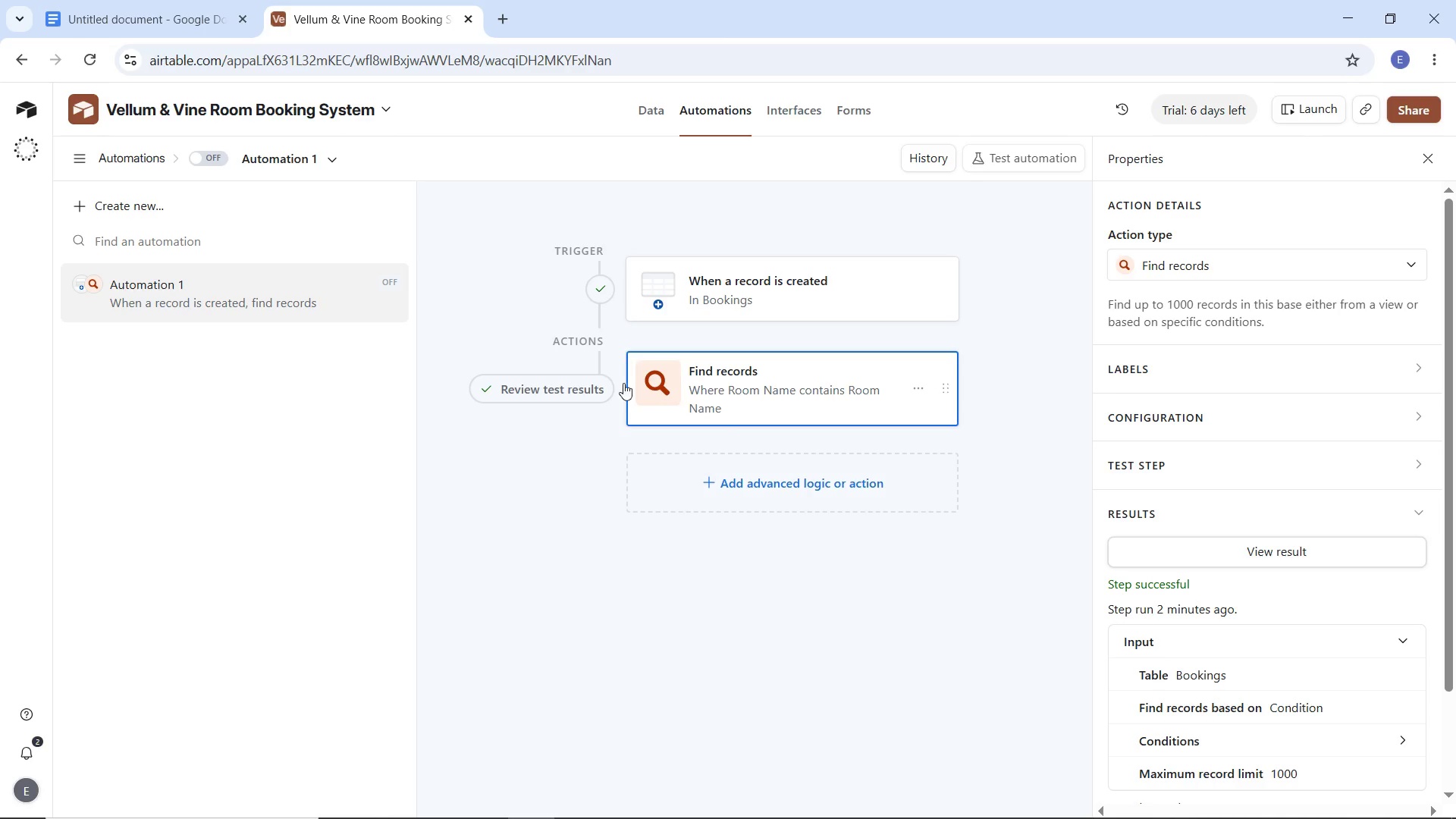 
left_click([531, 382])
 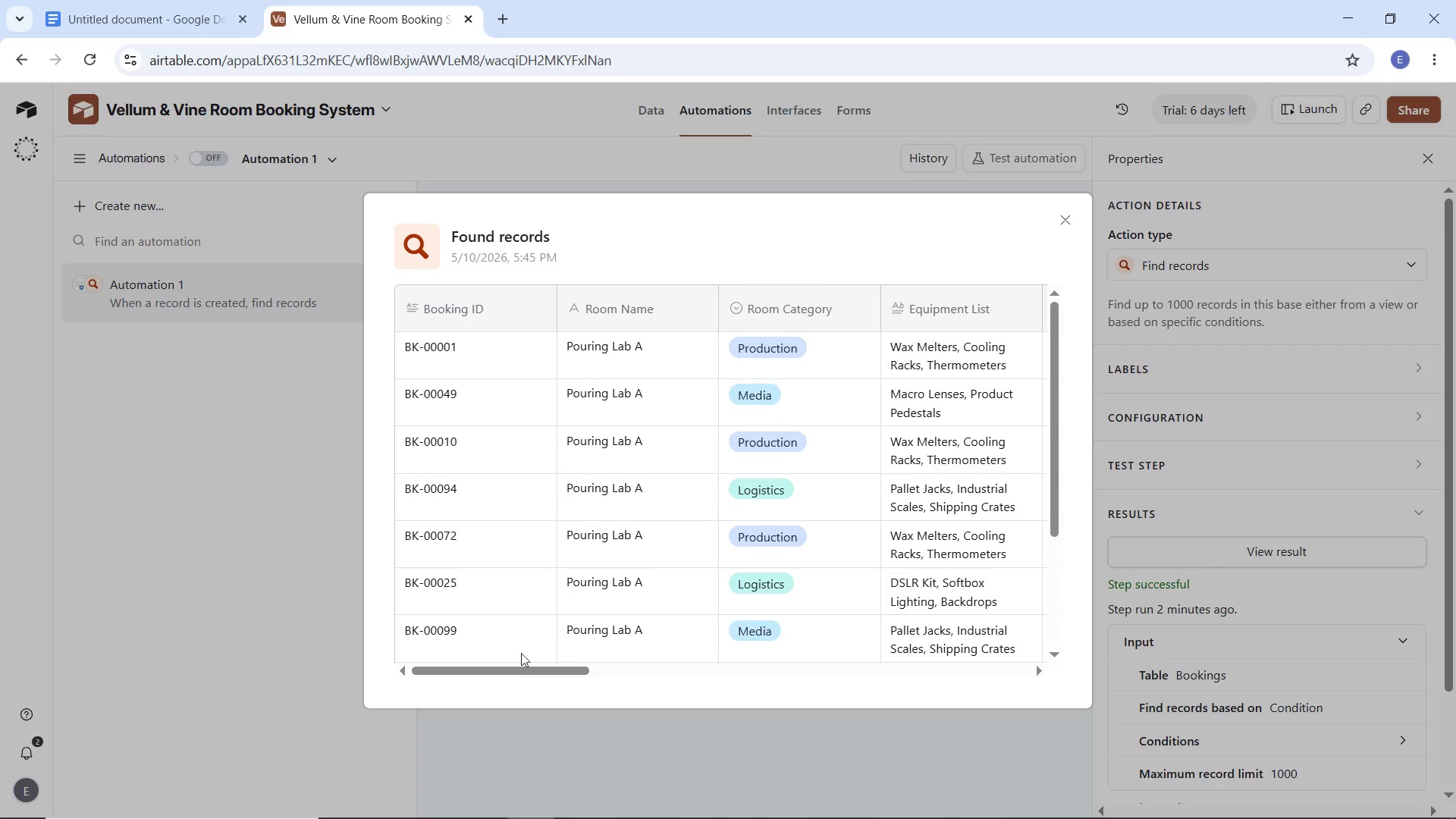 
left_click_drag(start_coordinate=[519, 669], to_coordinate=[471, 691])
 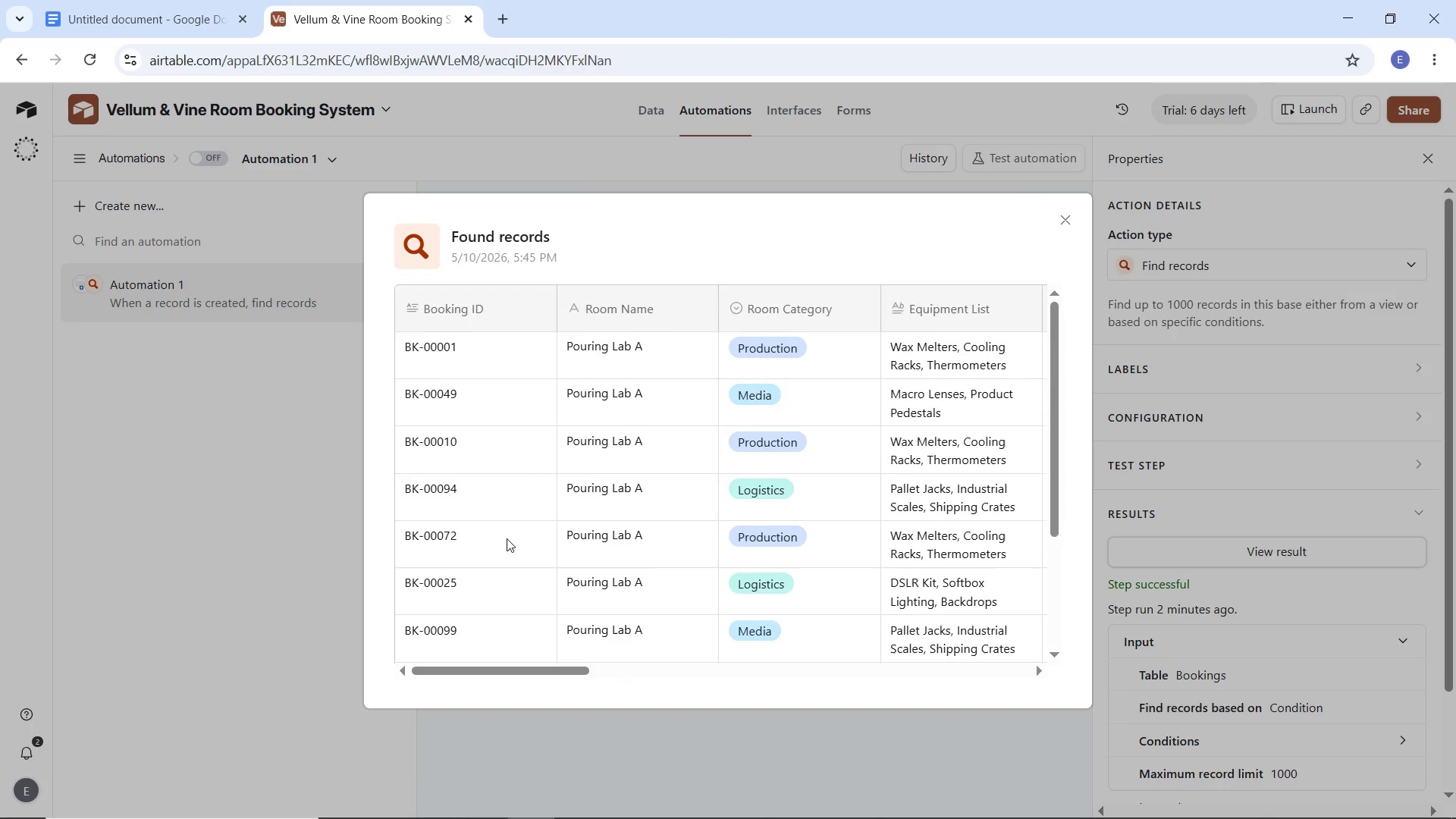 
scroll: coordinate [507, 558], scroll_direction: up, amount: 1.0
 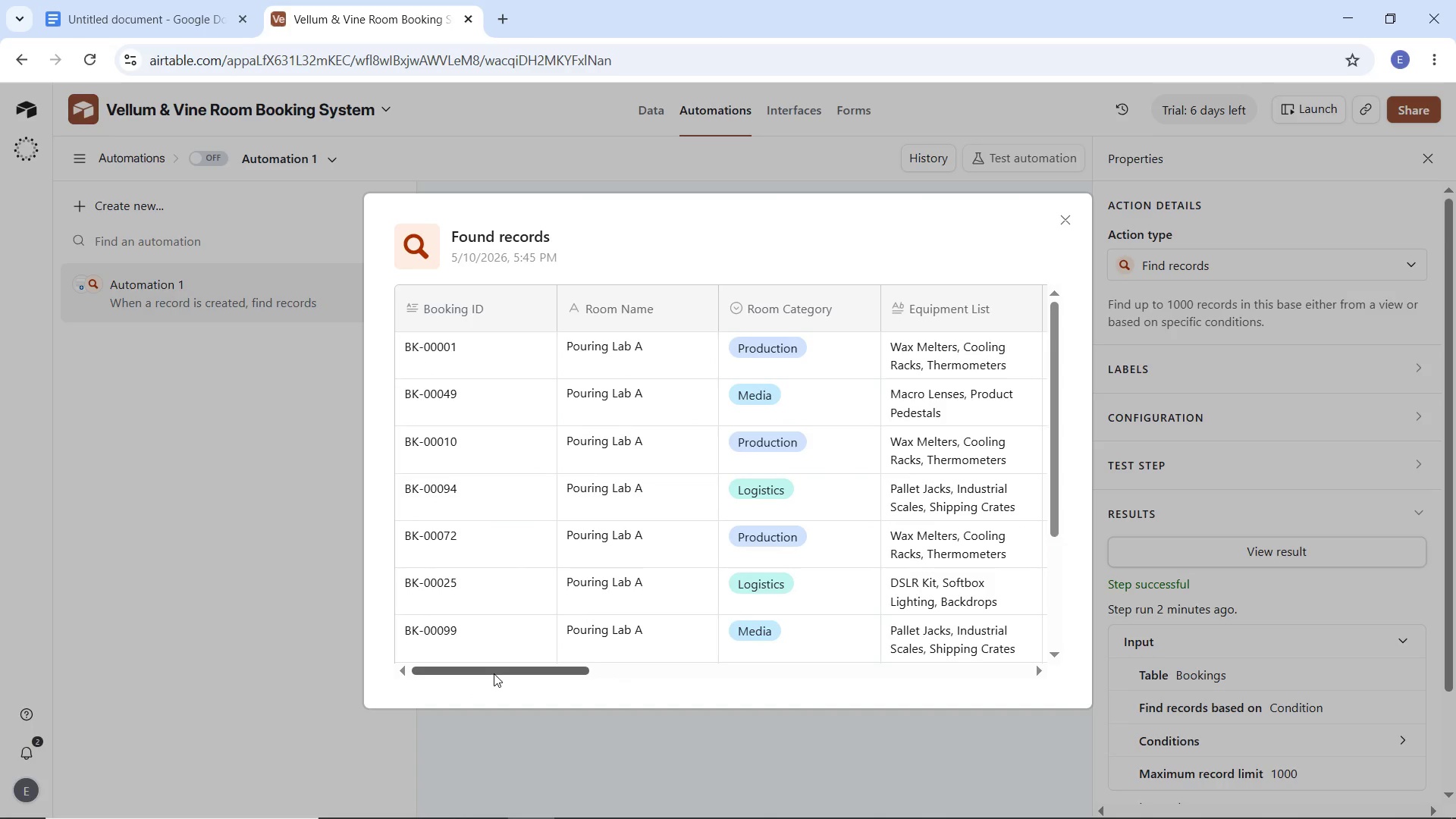 
left_click_drag(start_coordinate=[494, 673], to_coordinate=[960, 728])
 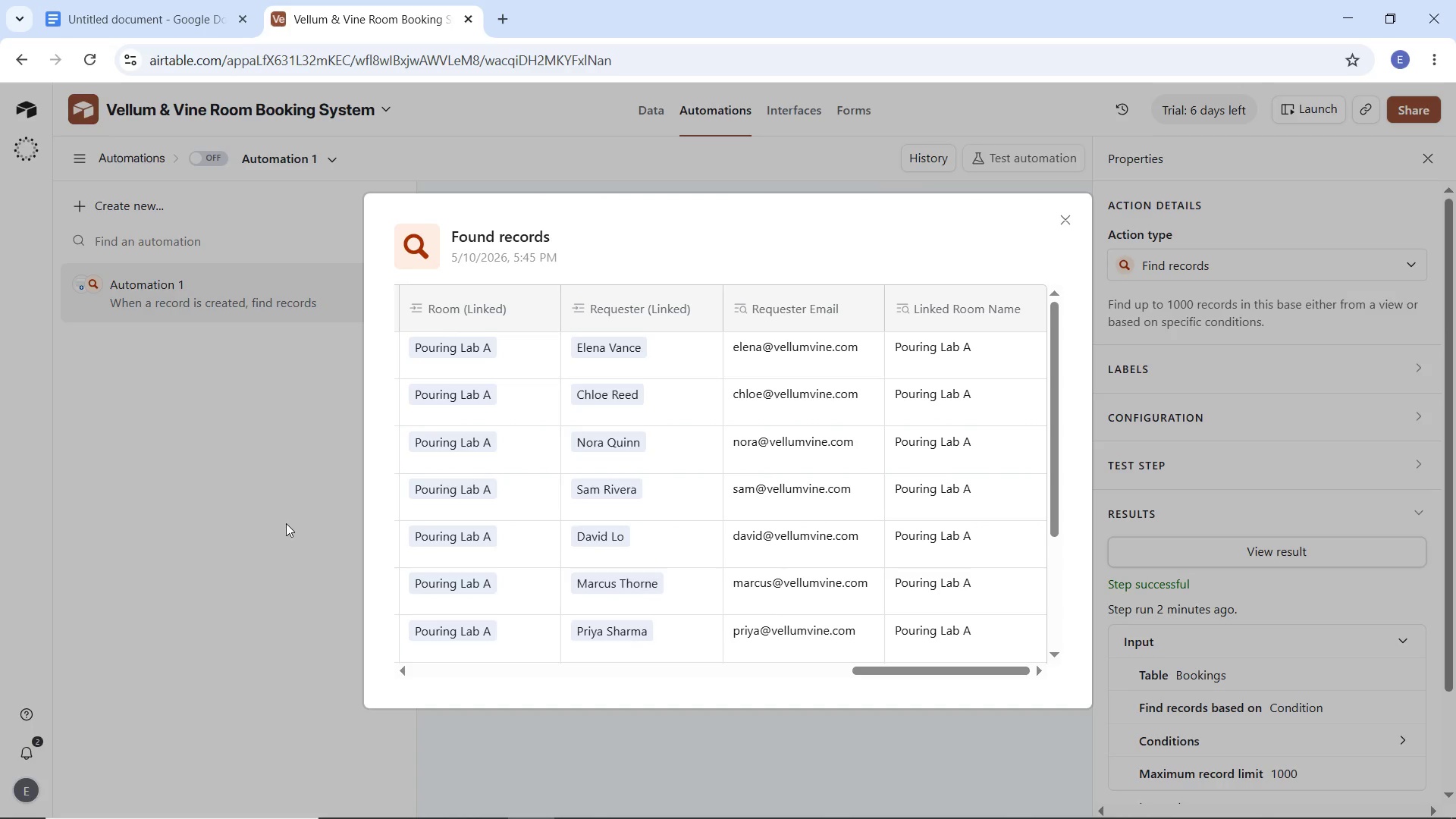 
left_click([286, 523])
 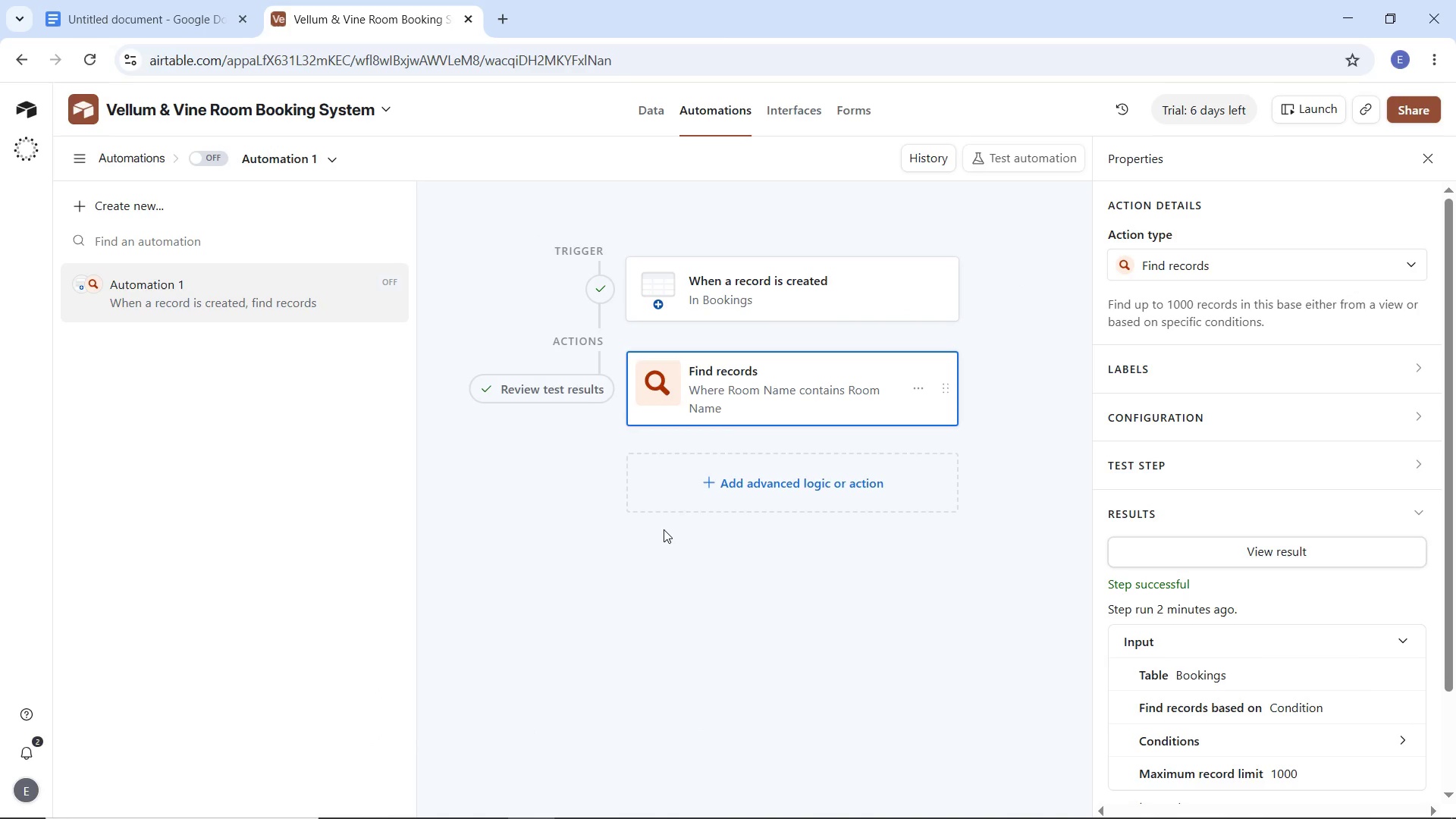 
wait(9.08)
 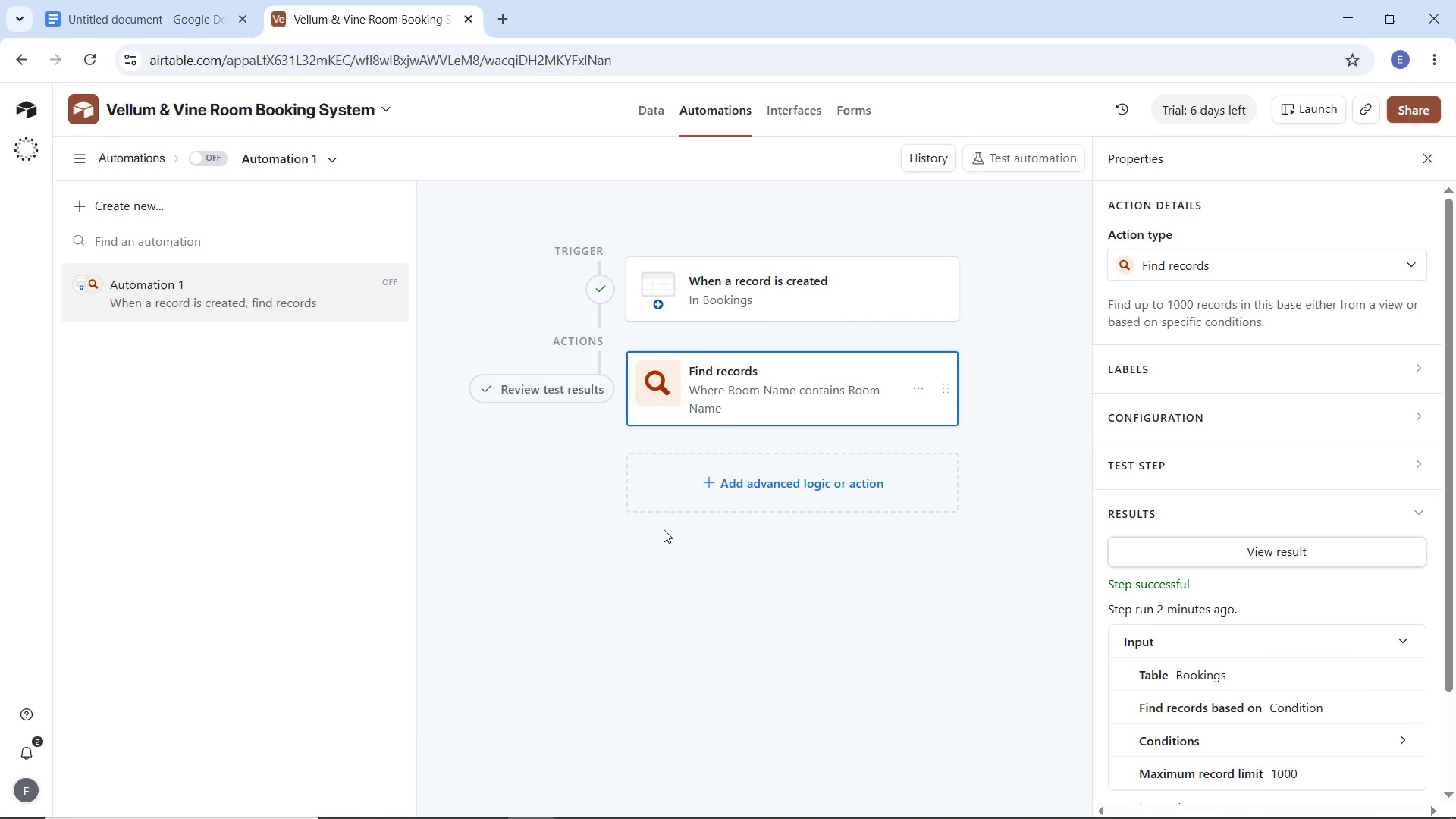 
left_click([647, 105])
 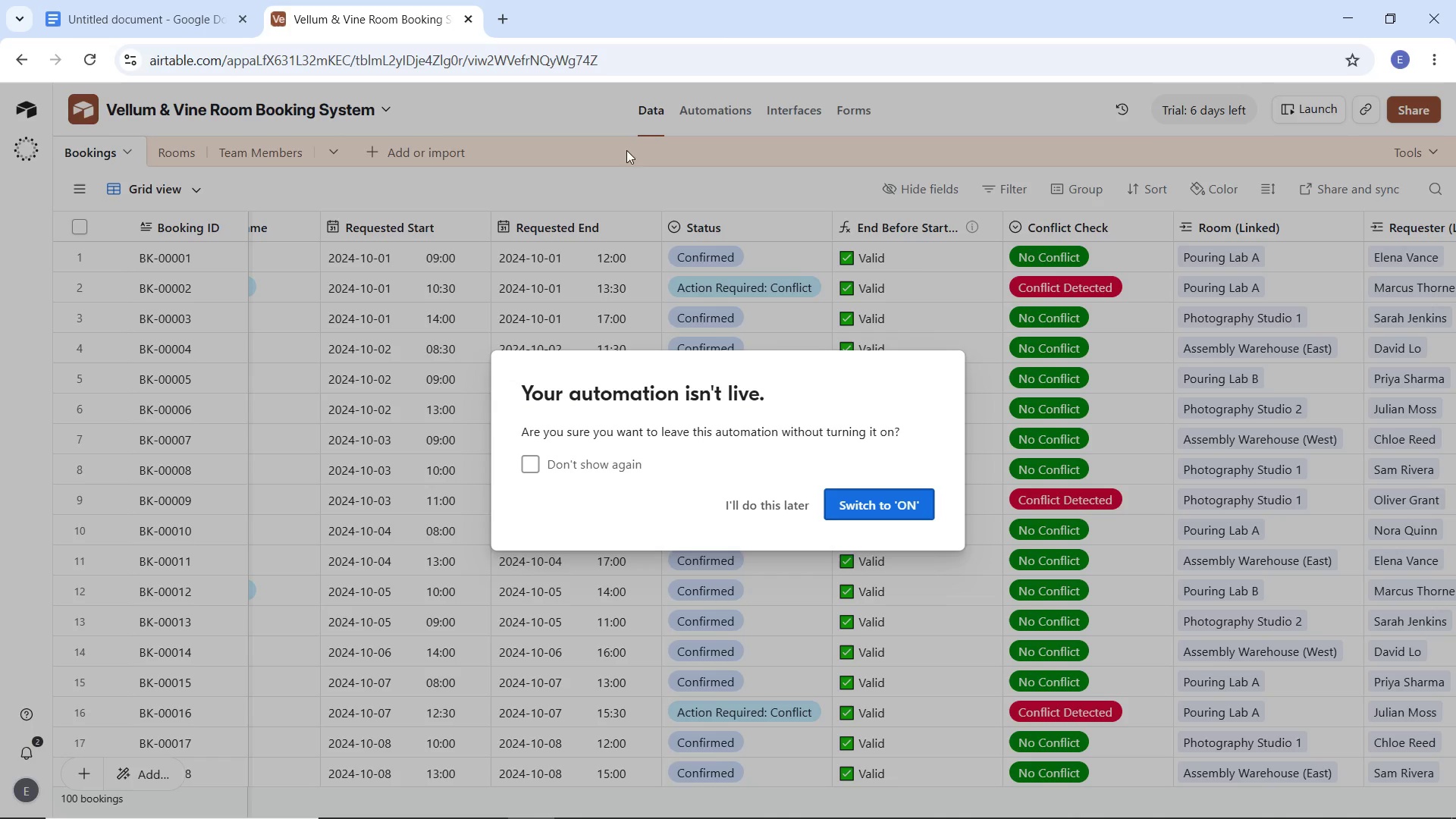 
left_click([752, 514])
 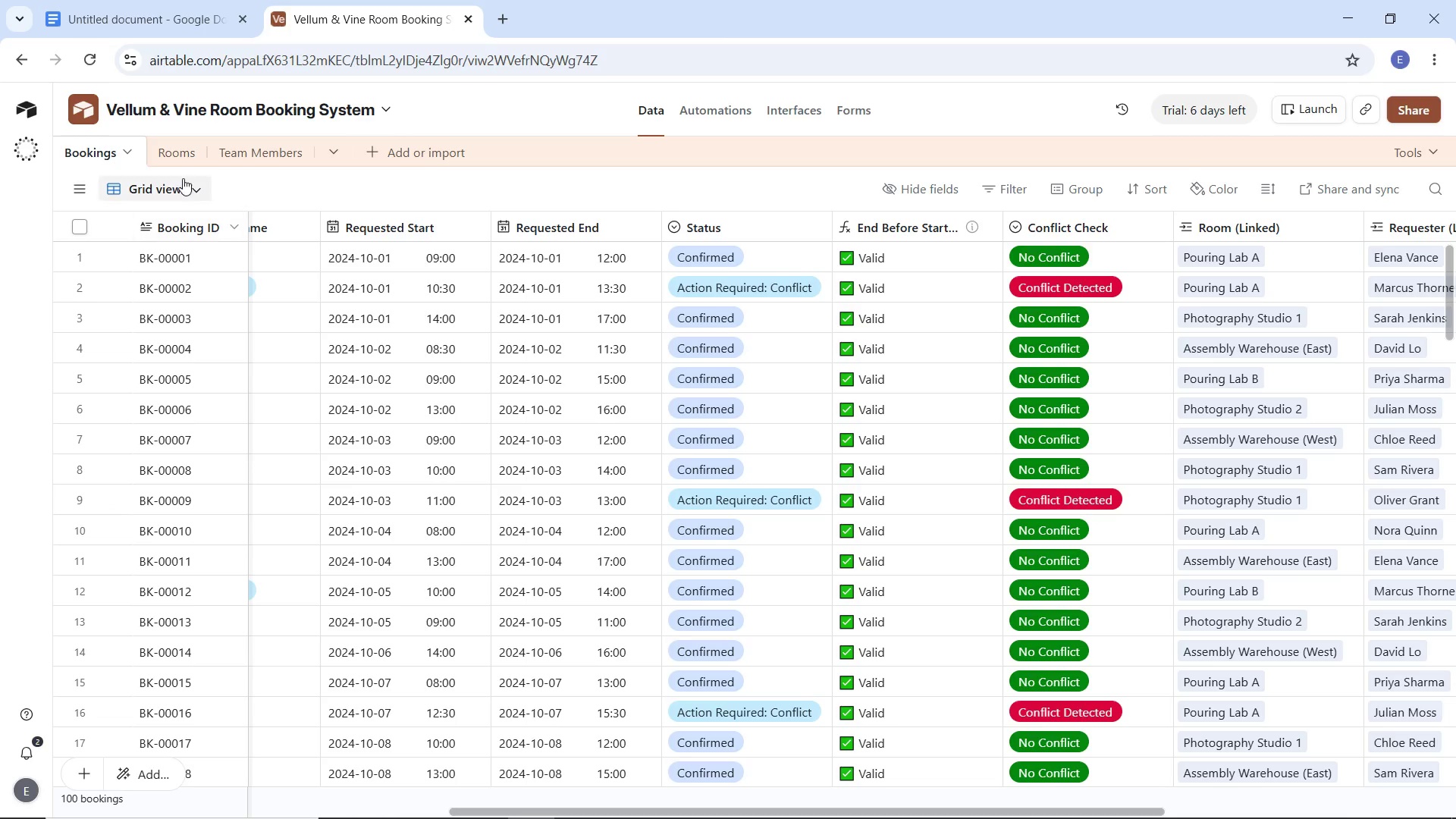 
left_click([274, 150])
 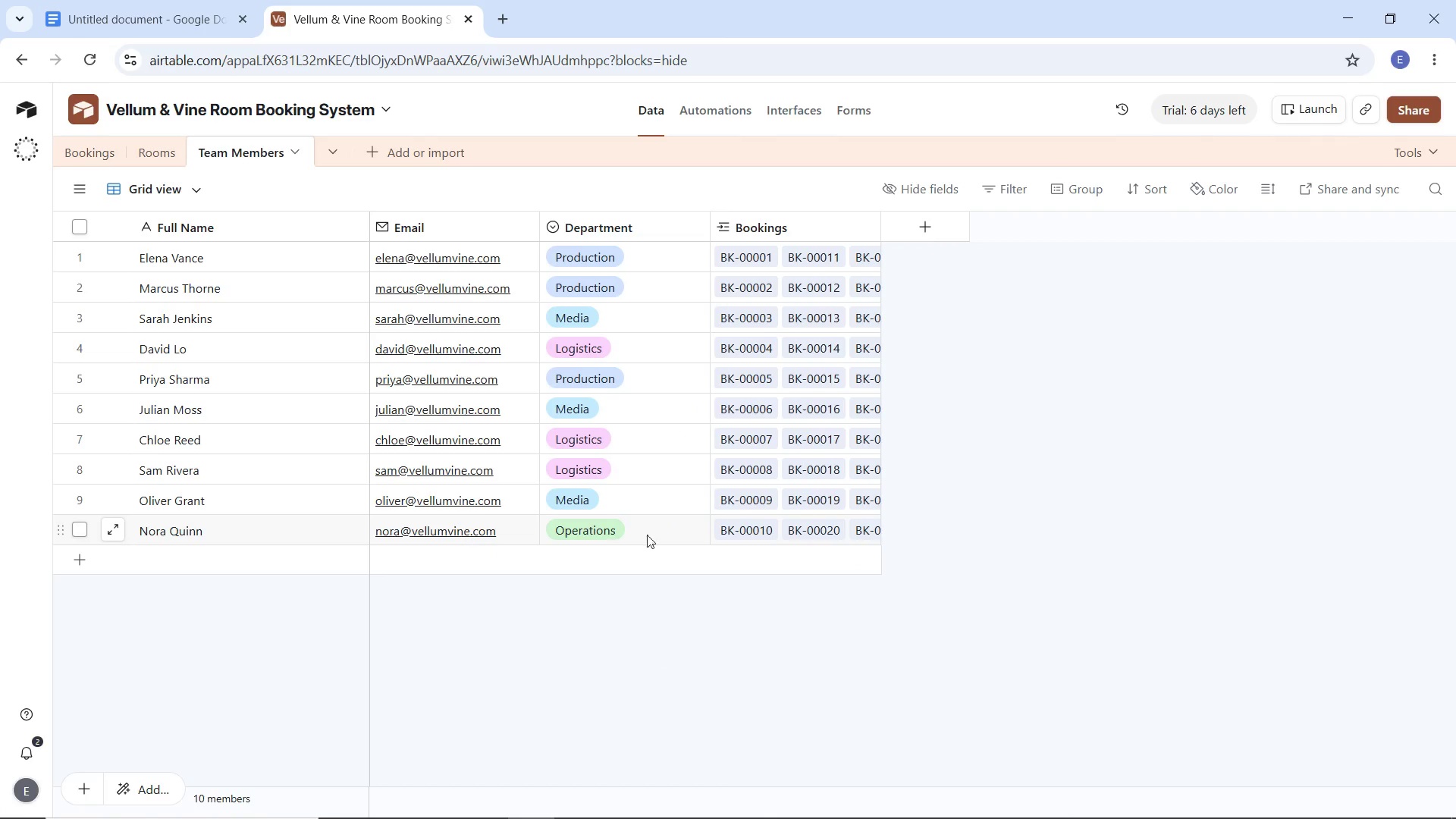 
mouse_move([572, 526])
 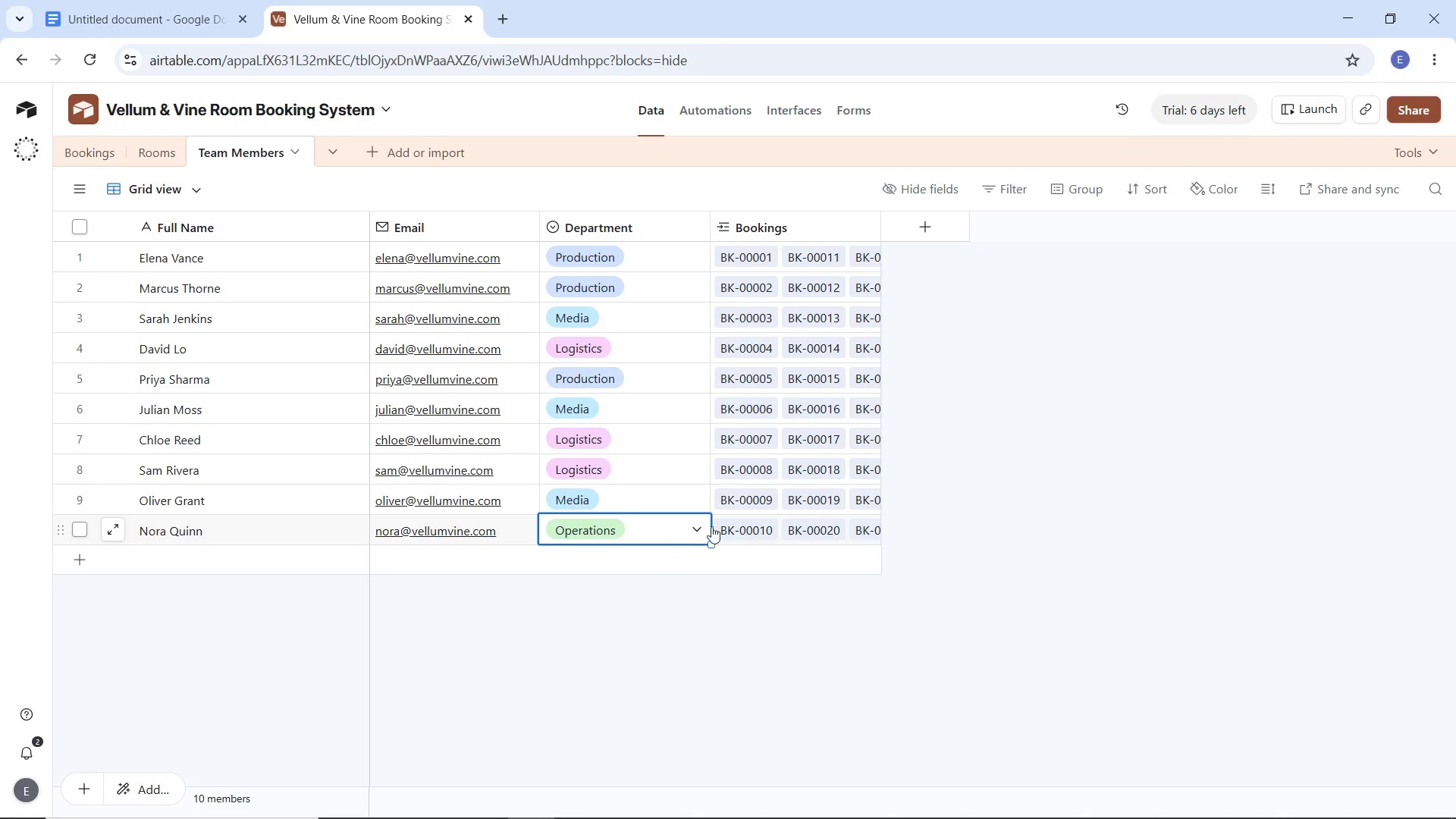 
left_click([692, 532])
 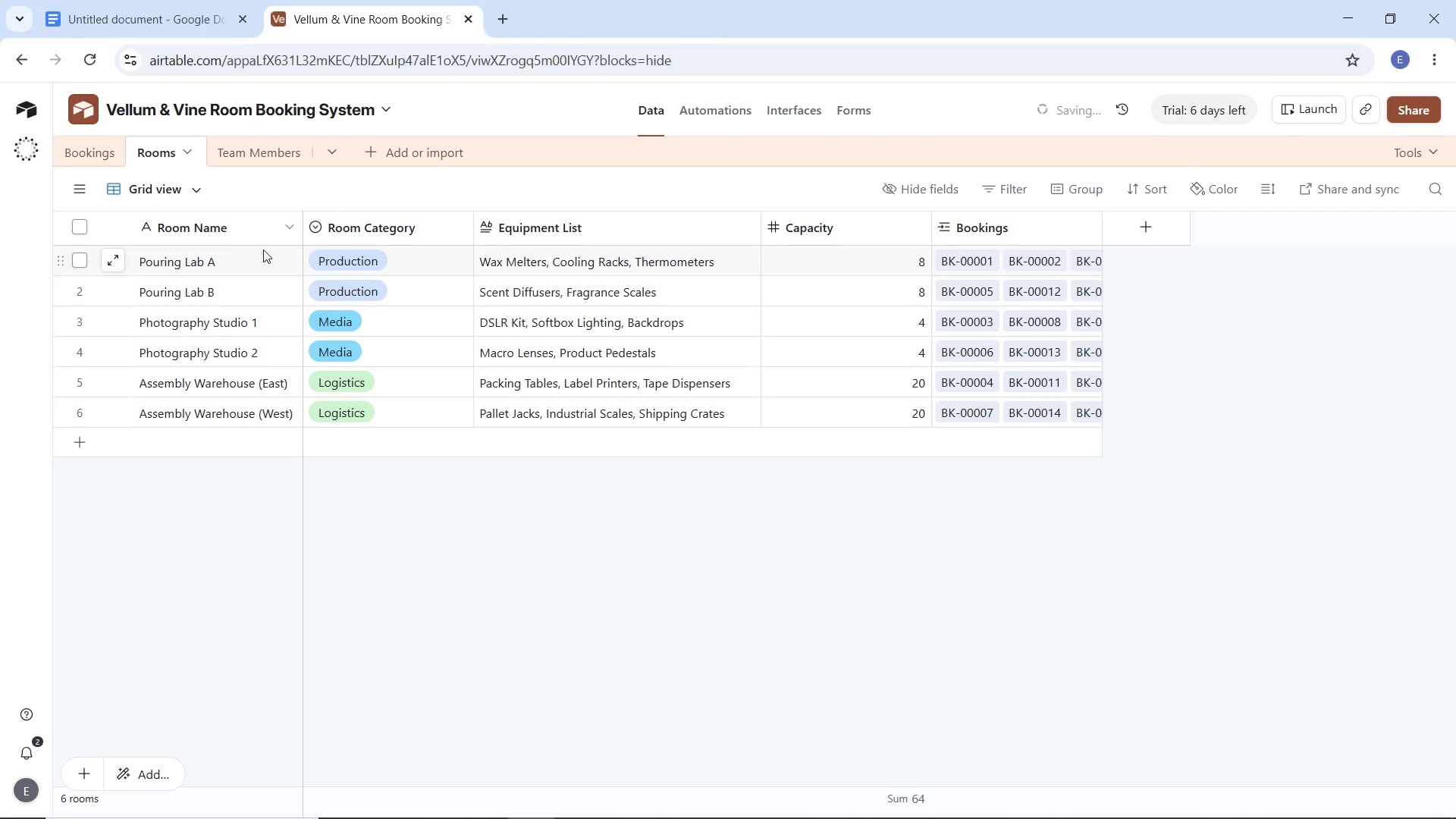 
wait(10.56)
 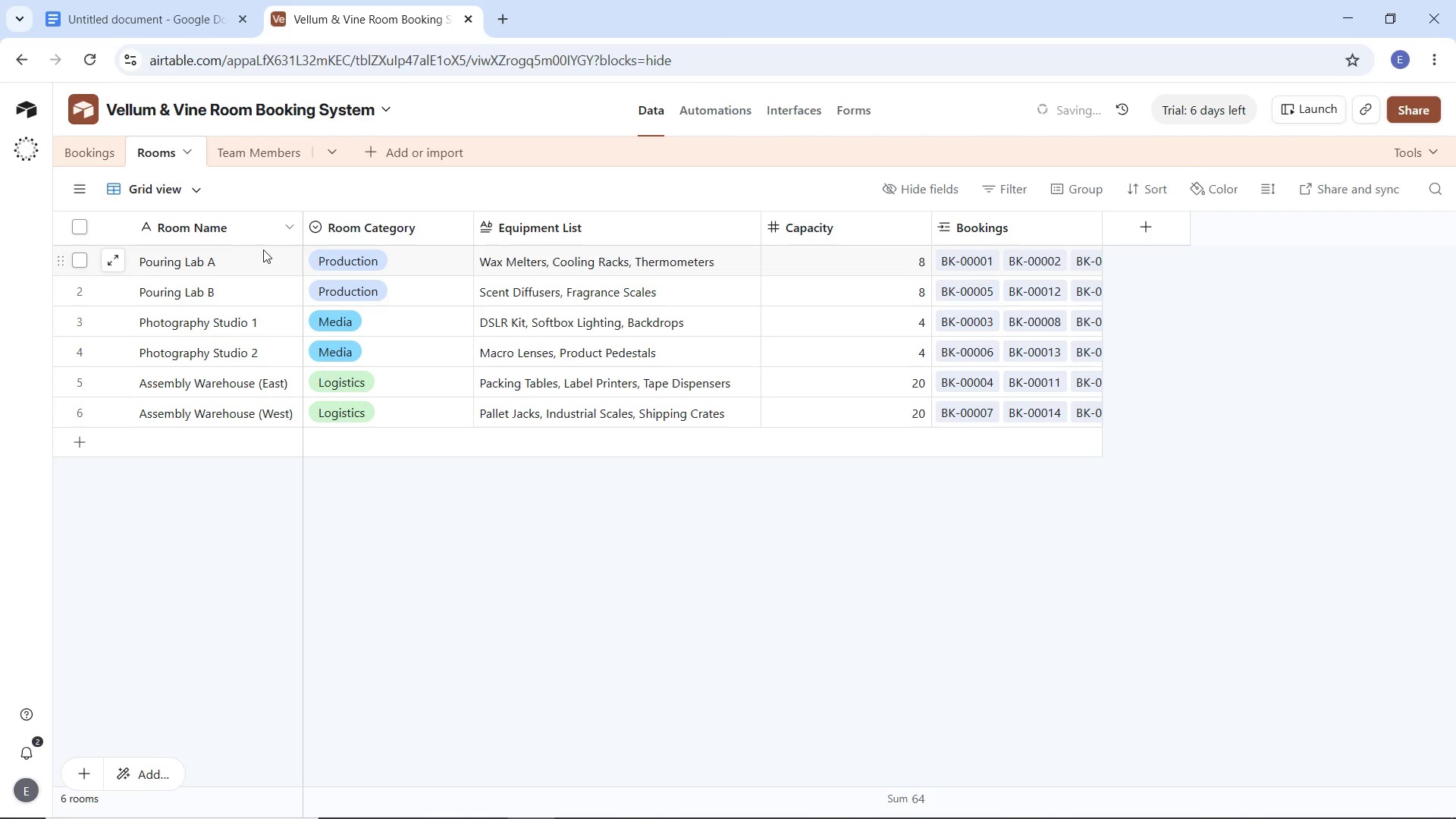 
left_click([87, 155])
 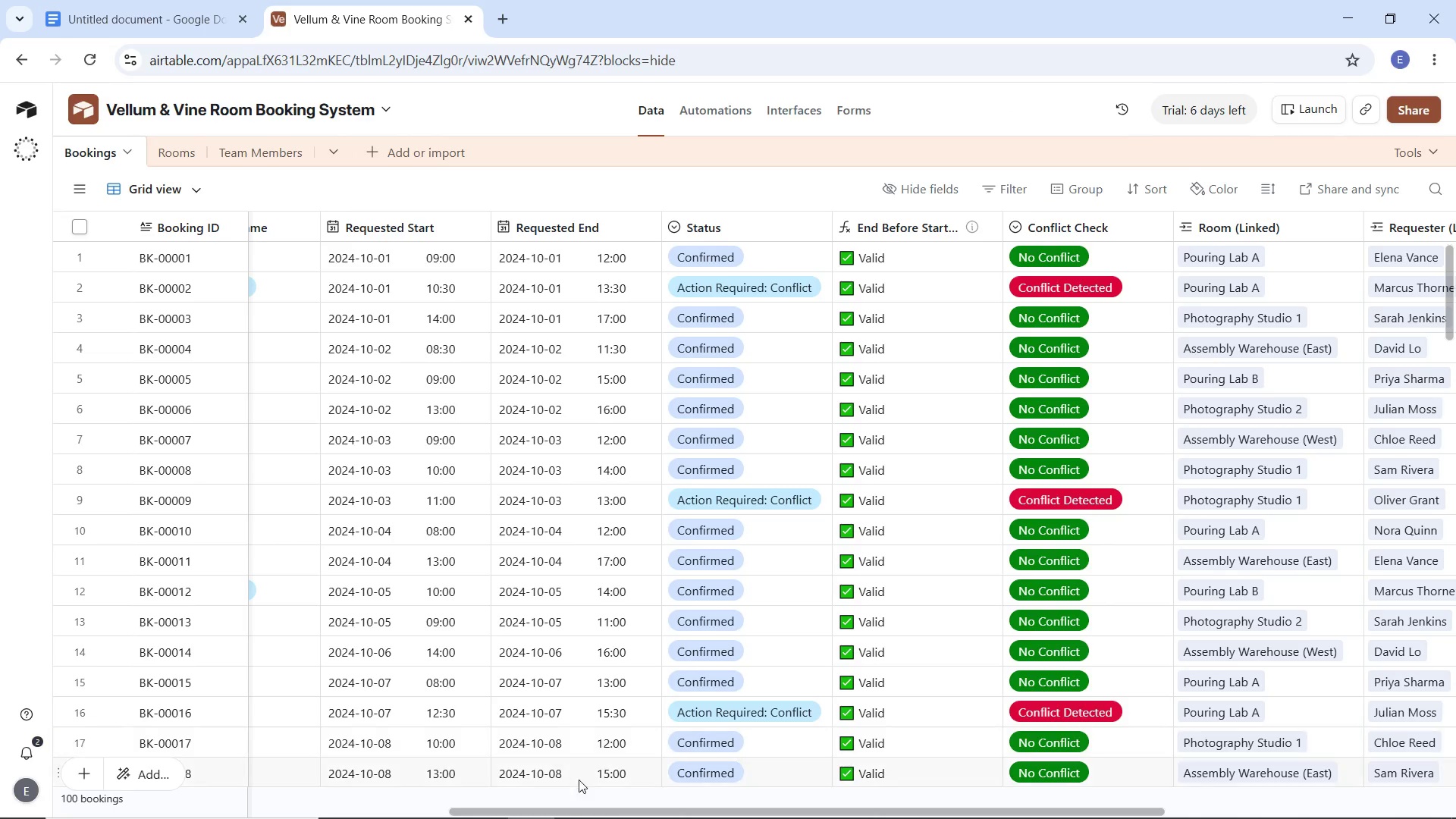 
left_click_drag(start_coordinate=[592, 808], to_coordinate=[956, 808])
 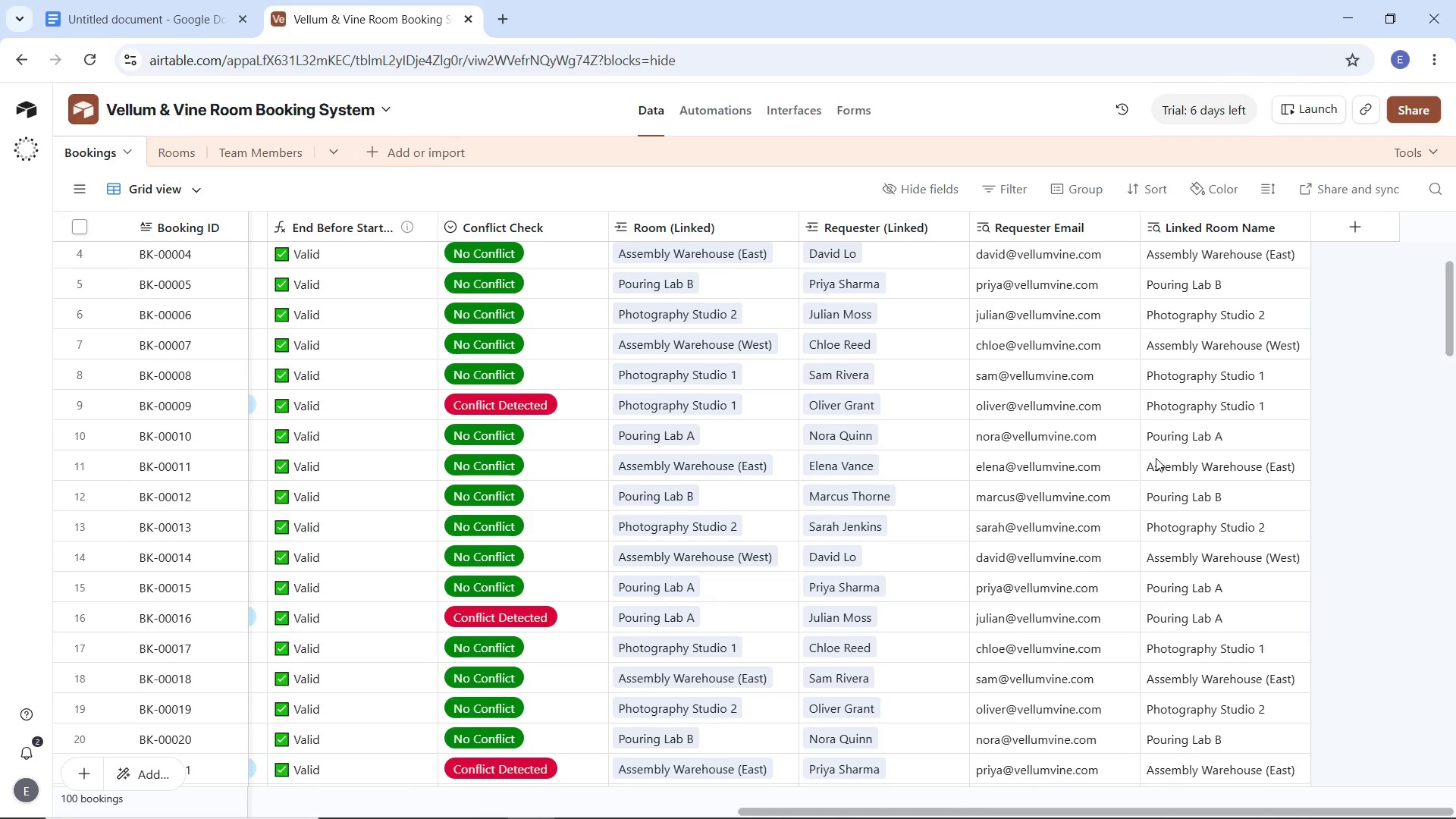 
scroll: coordinate [1155, 464], scroll_direction: down, amount: 9.0
 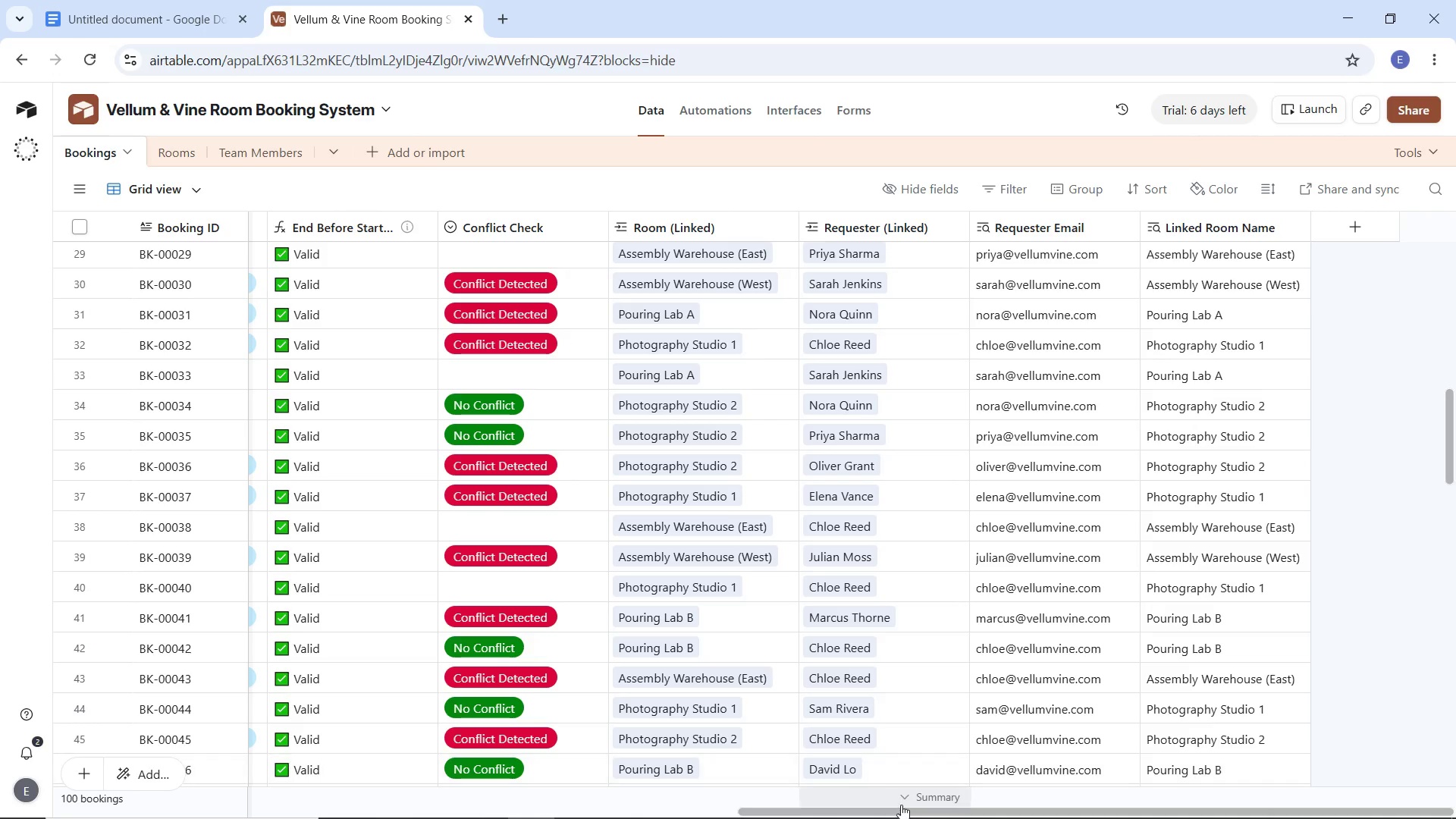 
left_click_drag(start_coordinate=[905, 811], to_coordinate=[190, 758])
 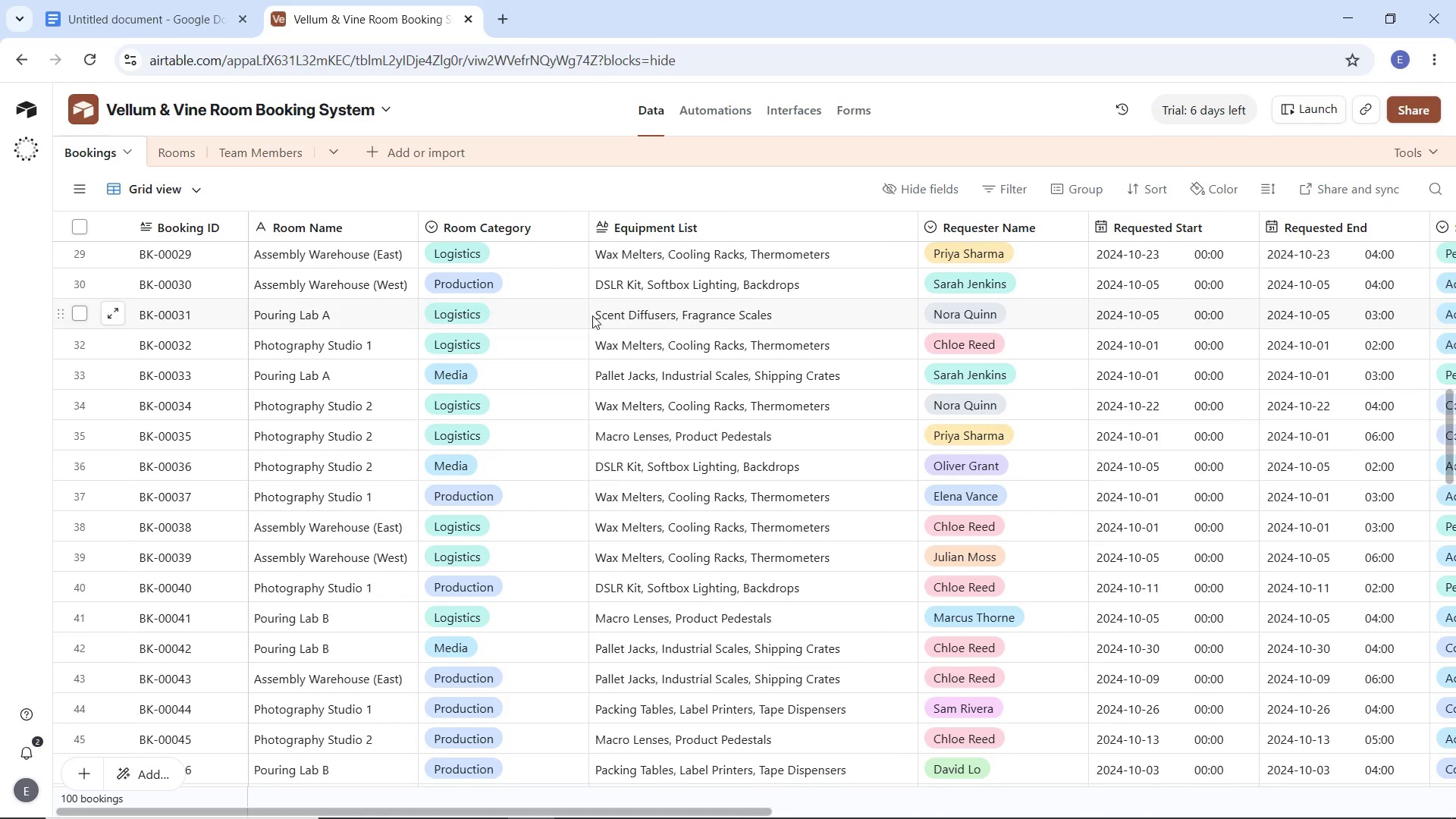 
scroll: coordinate [600, 310], scroll_direction: up, amount: 4.0
 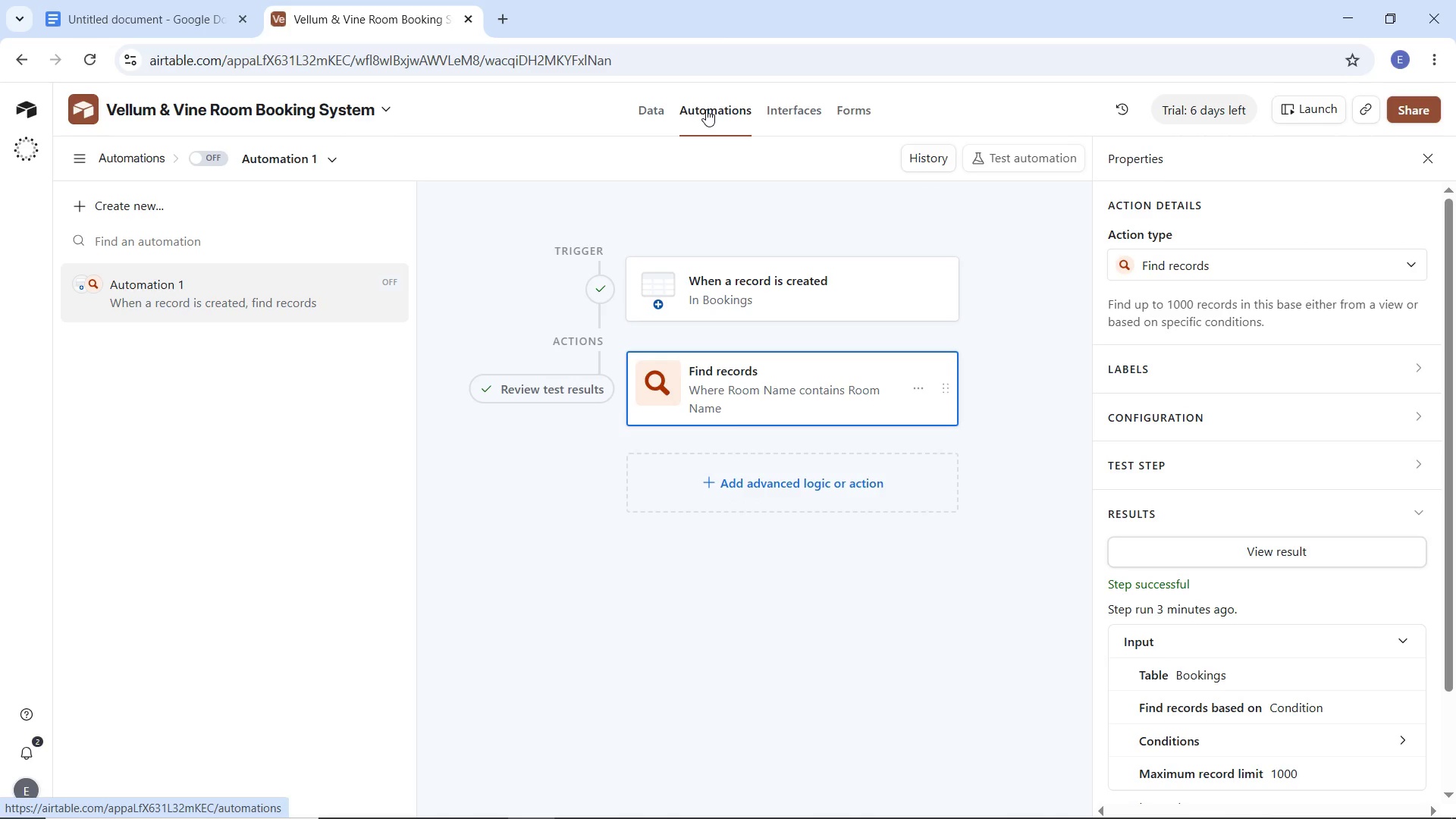 
wait(40.25)
 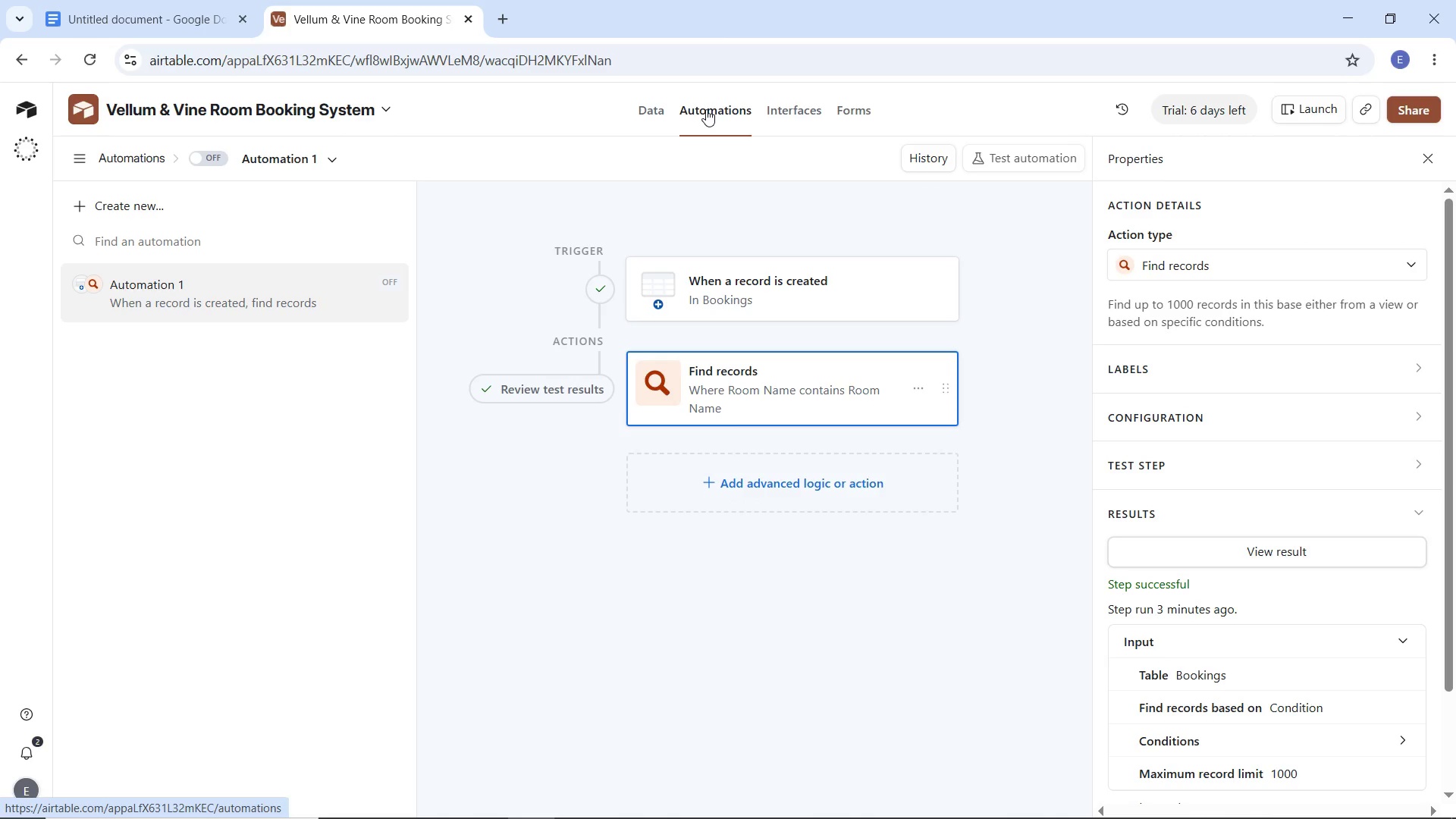 
left_click([921, 387])
 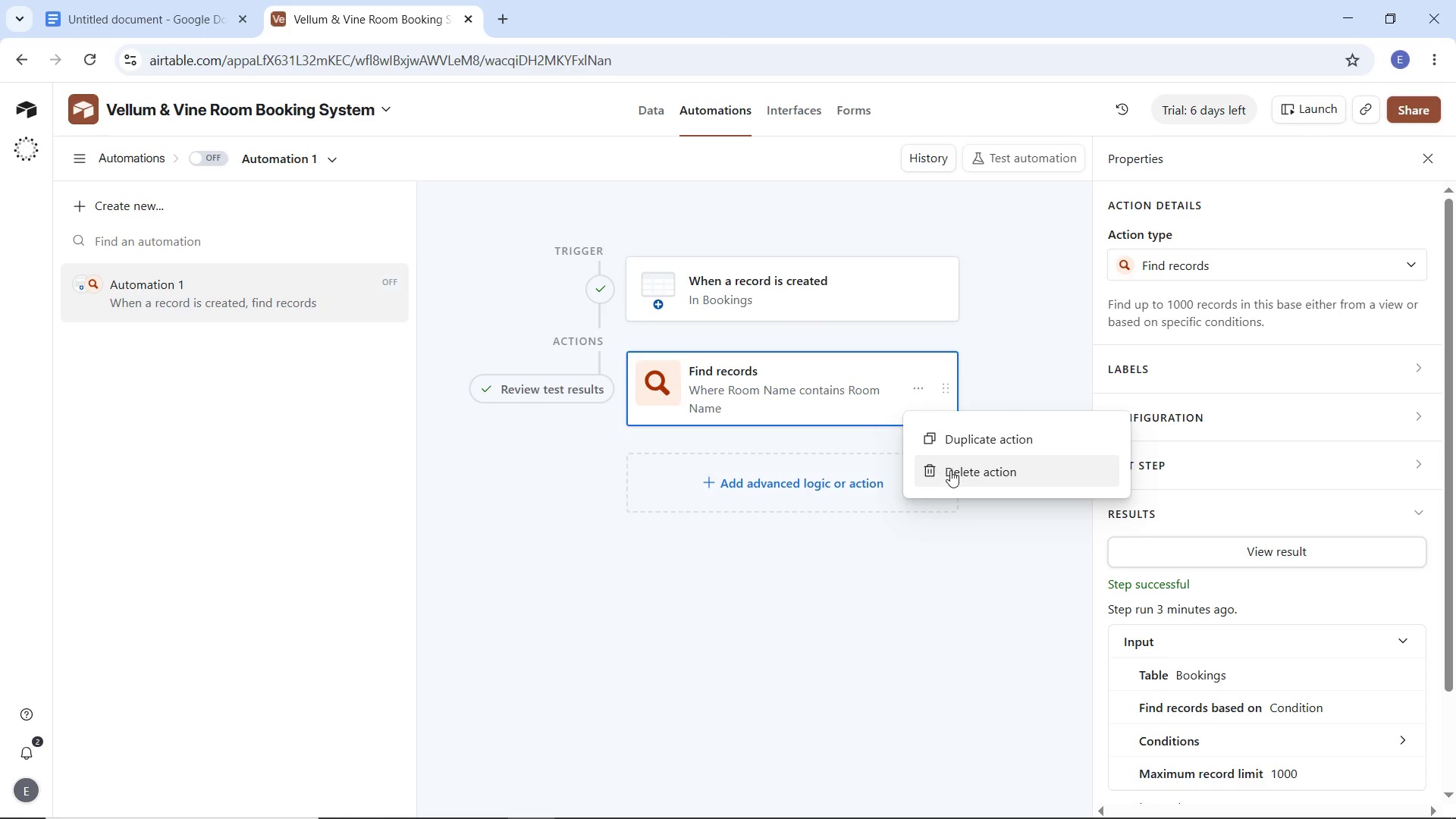 
left_click([951, 470])
 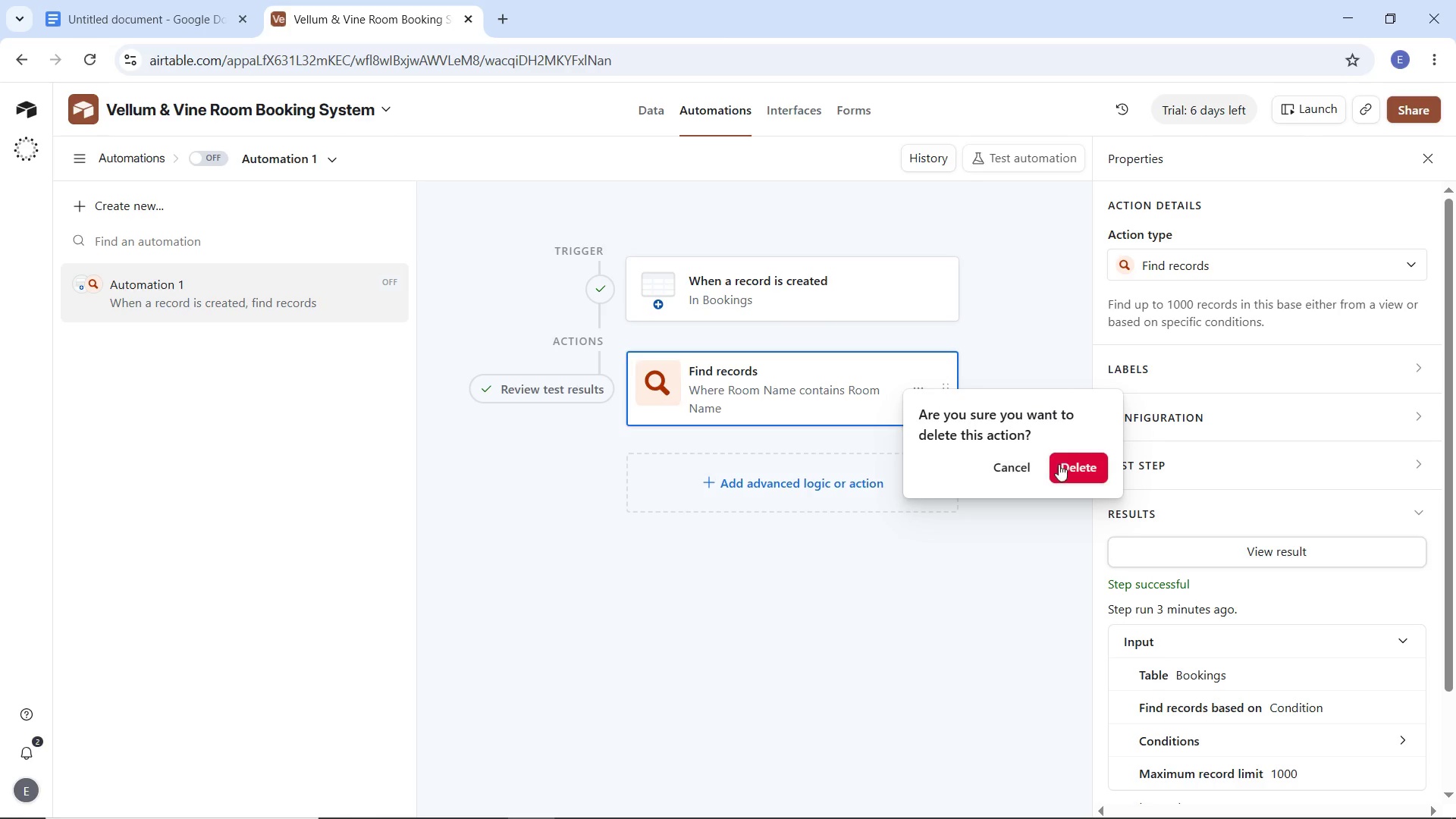 
left_click([1065, 466])
 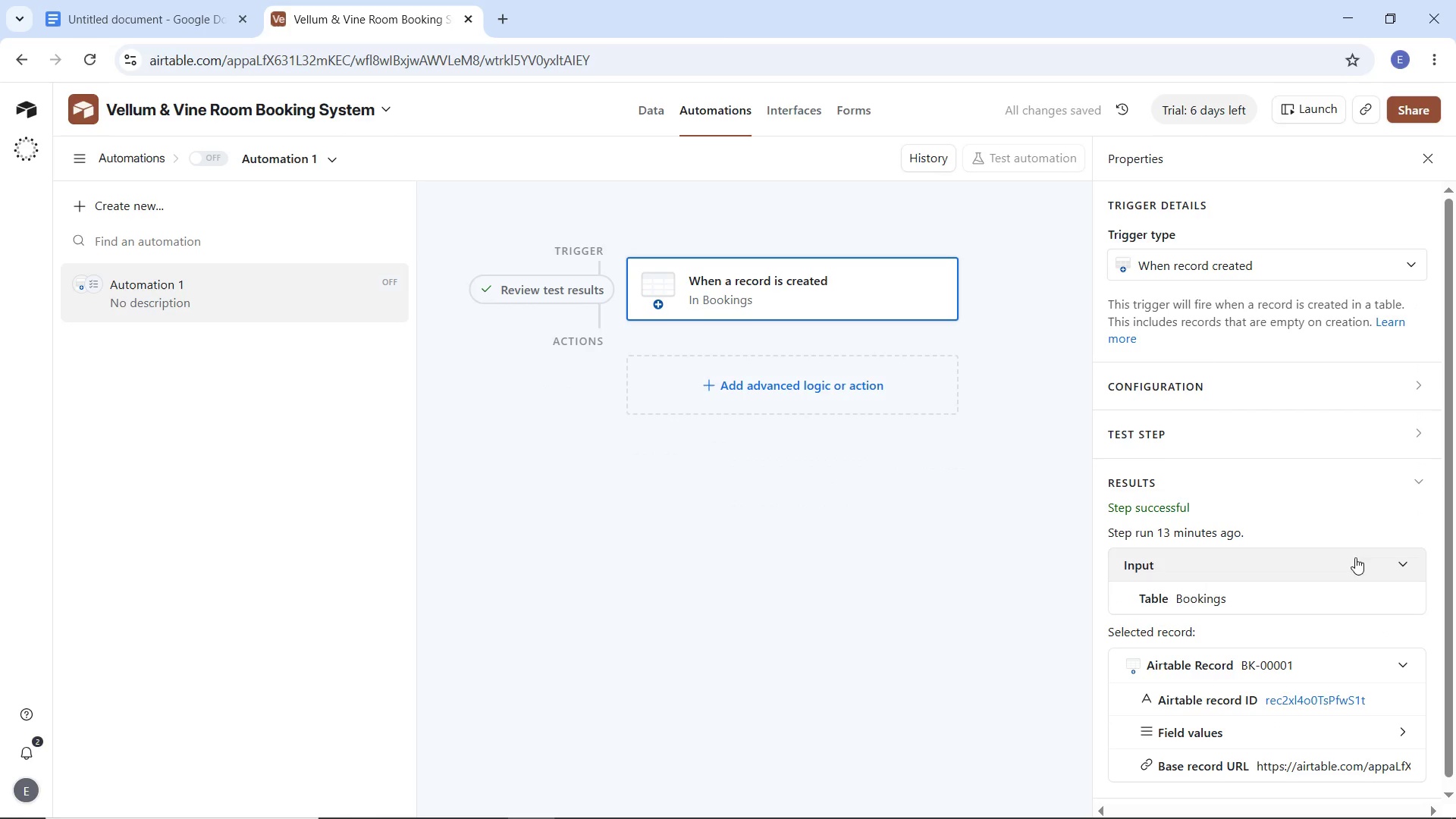 
scroll: coordinate [1321, 544], scroll_direction: down, amount: 3.0
 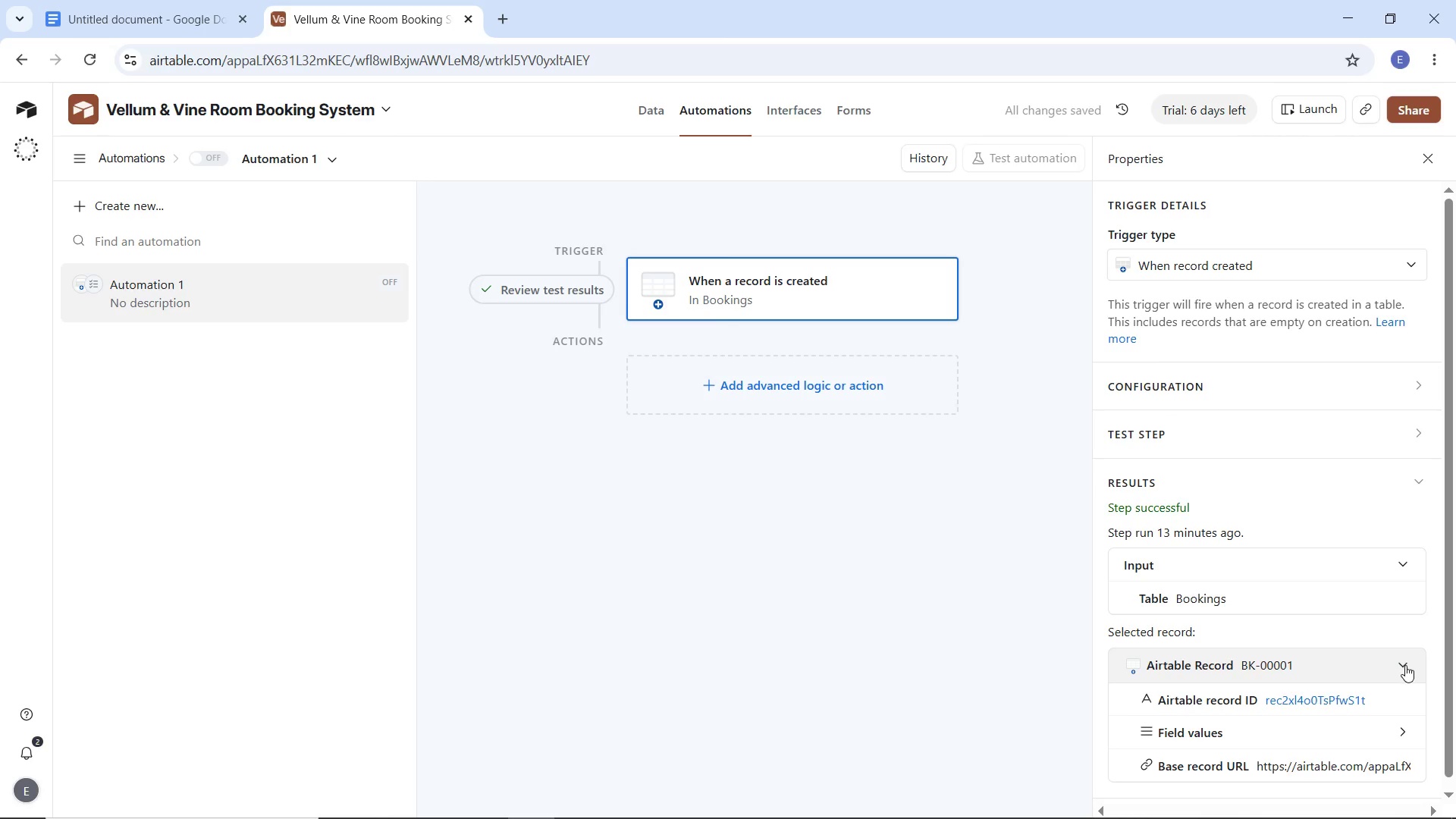 
left_click([1405, 665])
 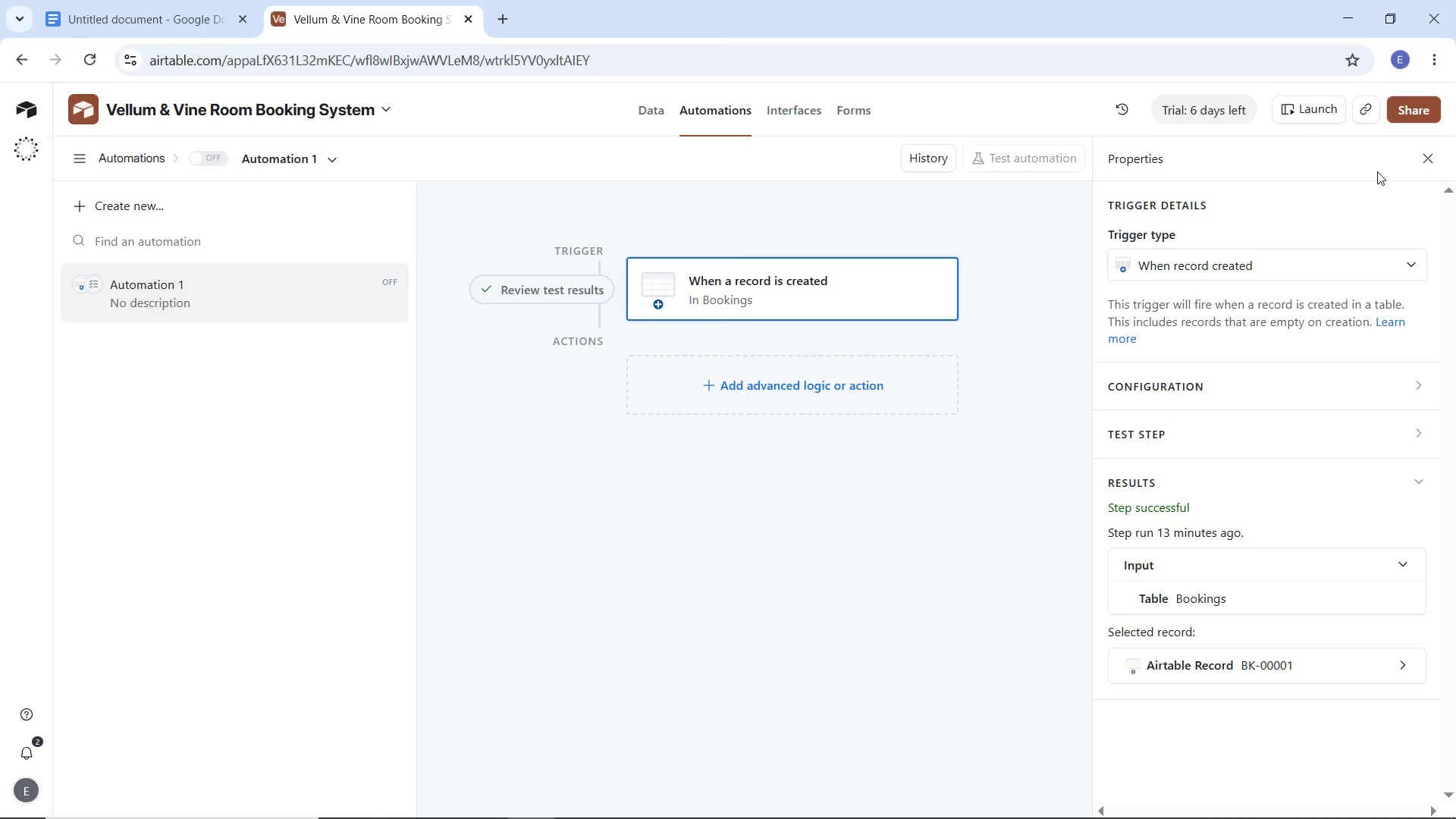 
wait(5.84)
 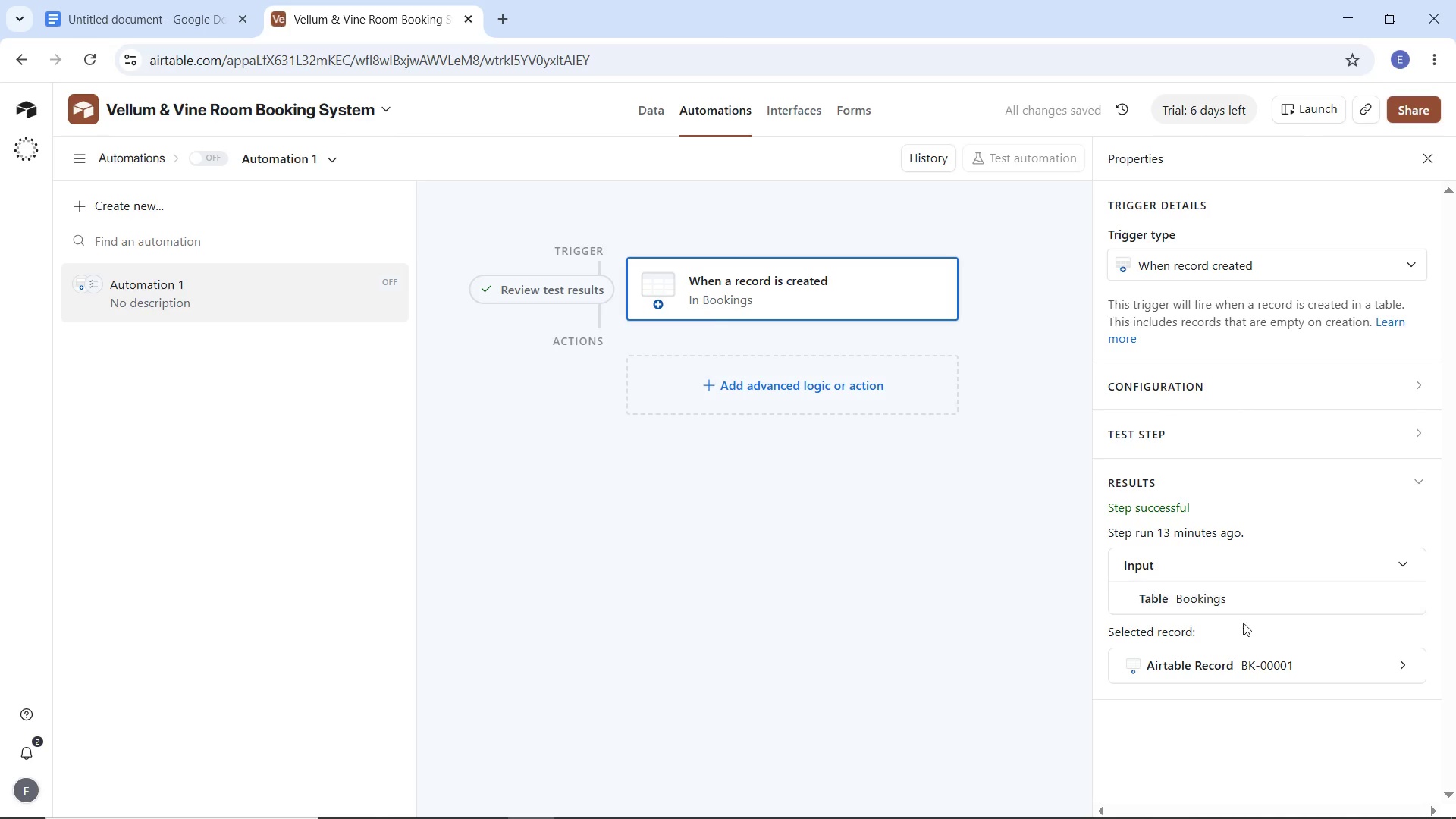 
left_click([939, 289])
 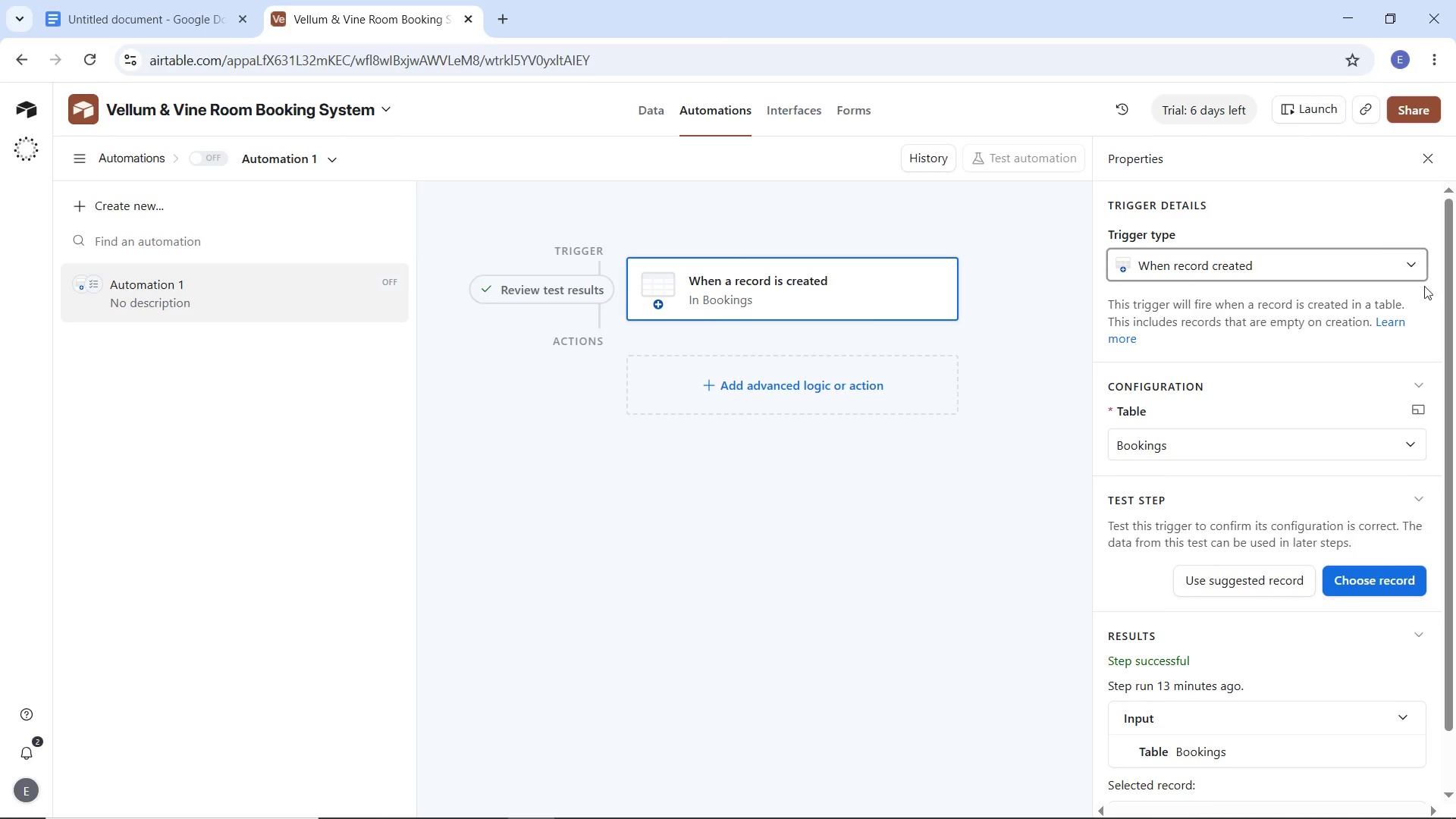 
scroll: coordinate [1356, 221], scroll_direction: up, amount: 4.0
 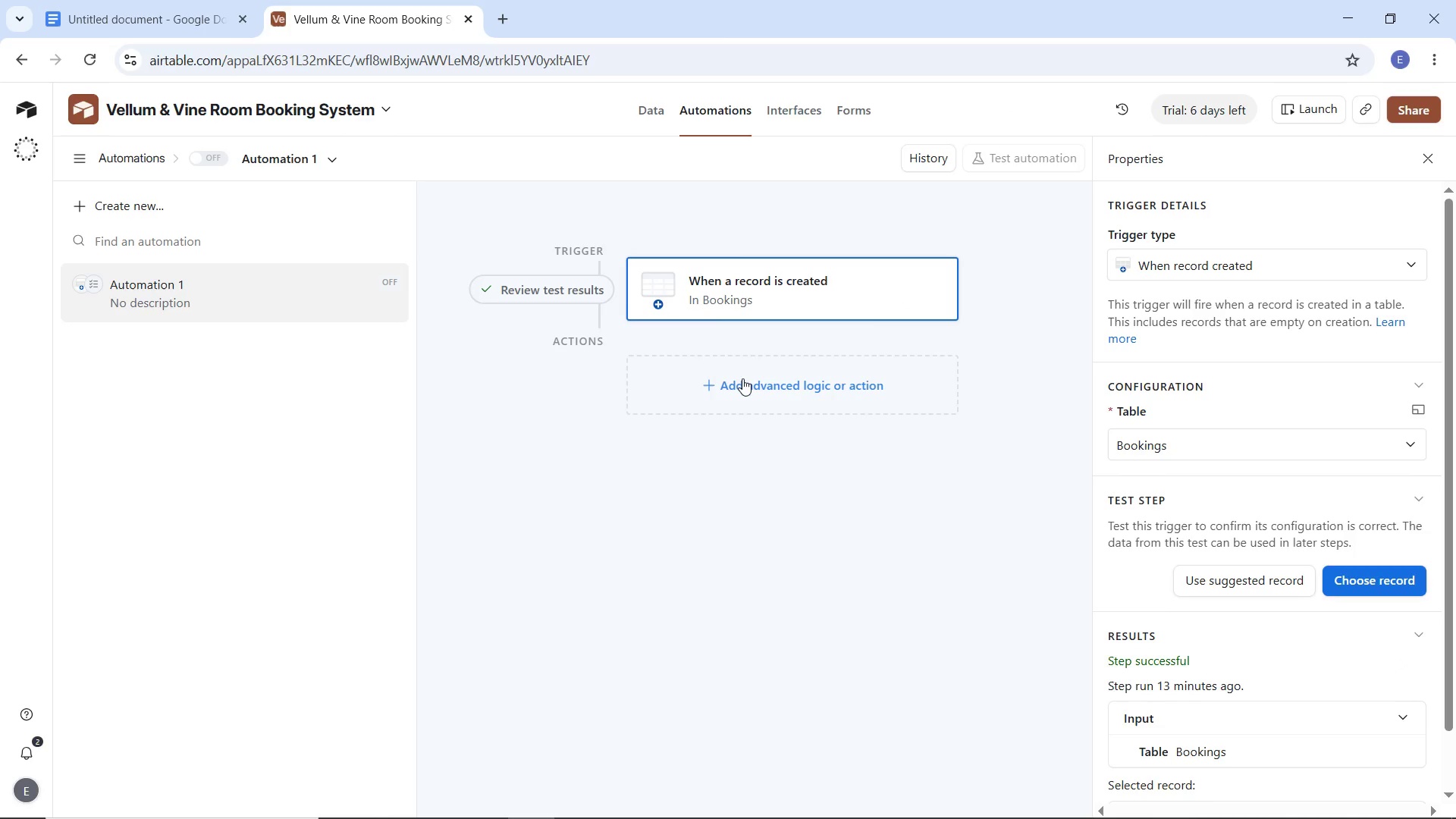 
left_click([742, 378])
 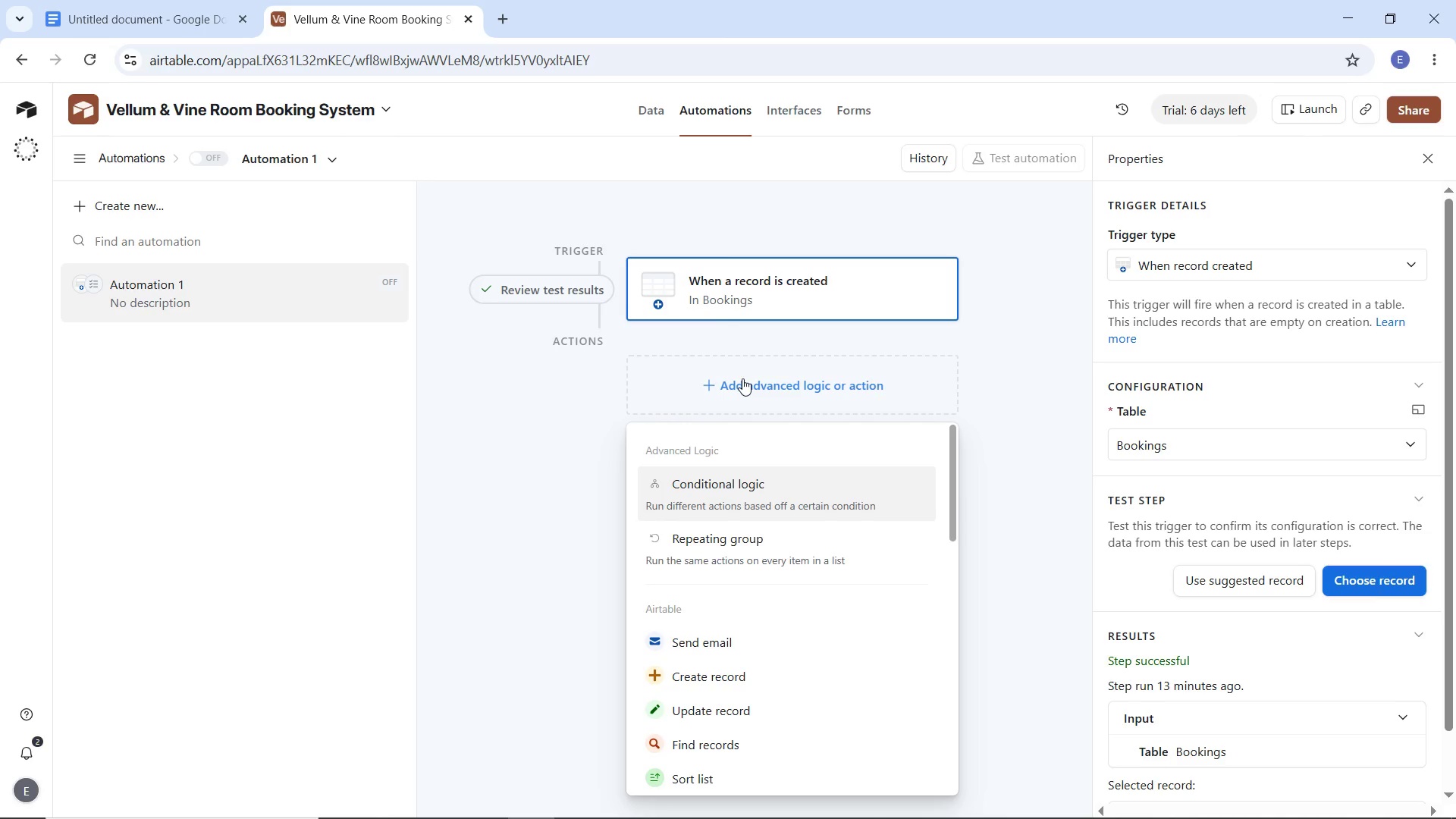 
left_click([742, 378])
 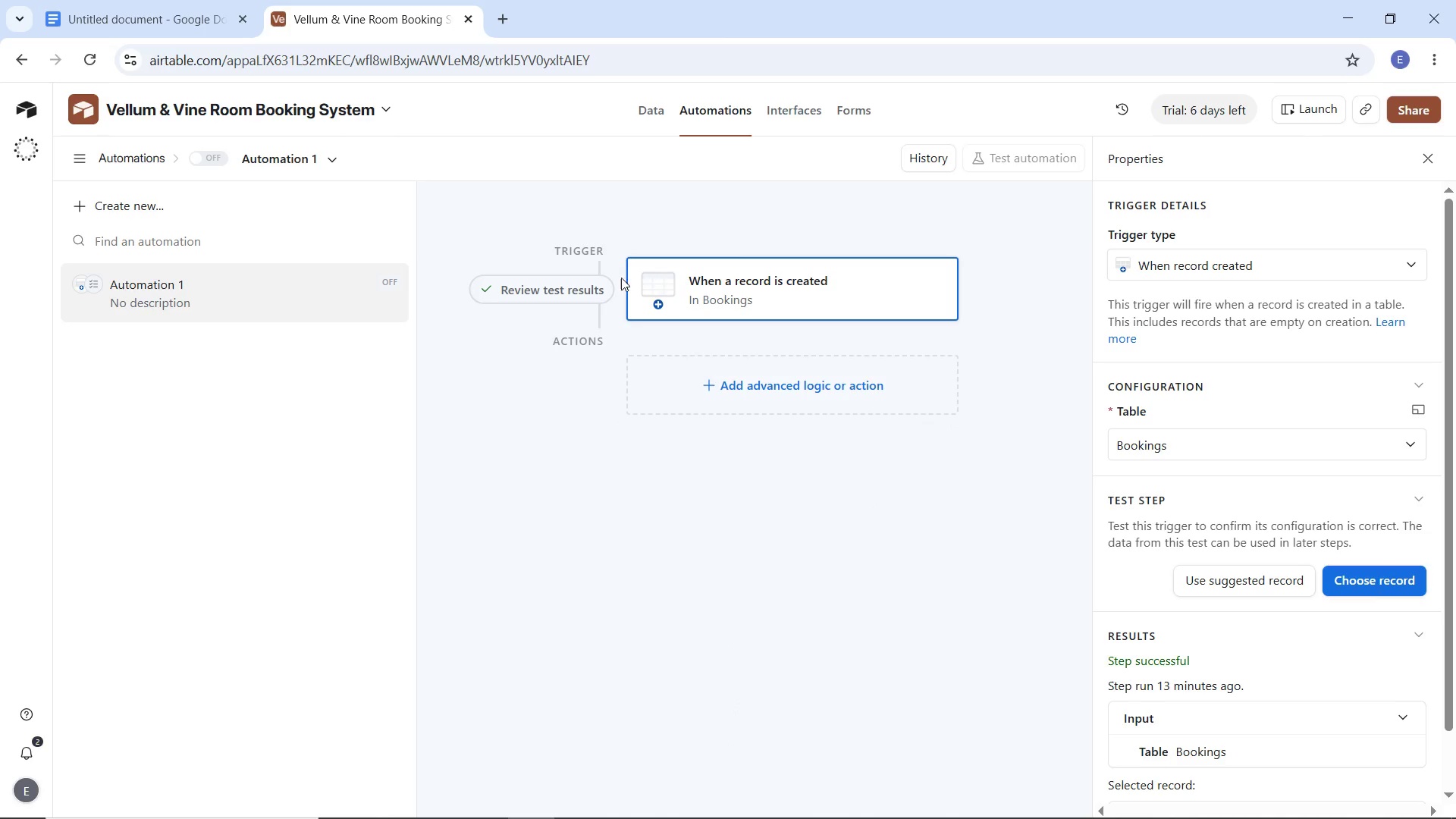 
left_click([564, 292])
 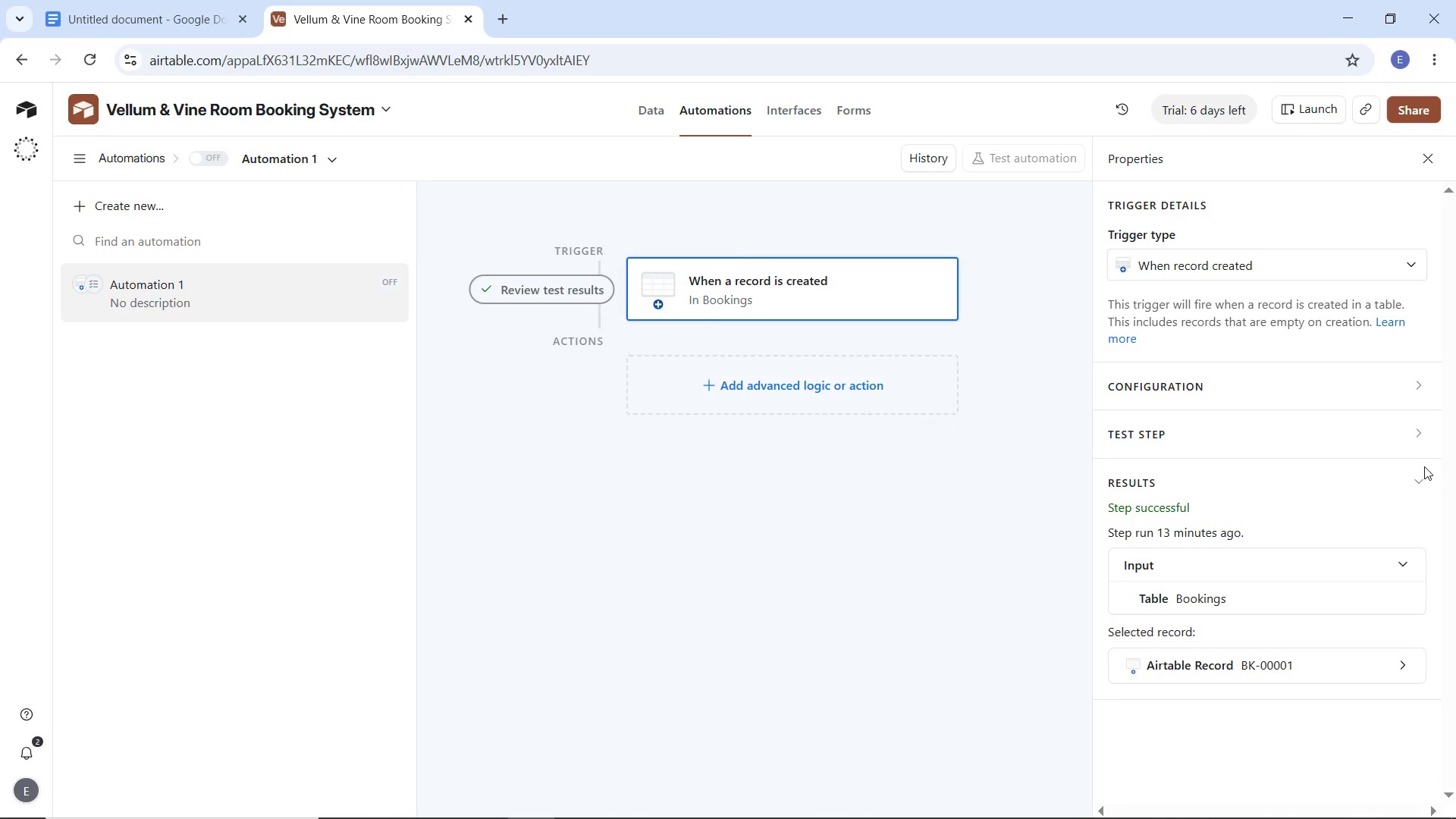 
left_click([1418, 482])
 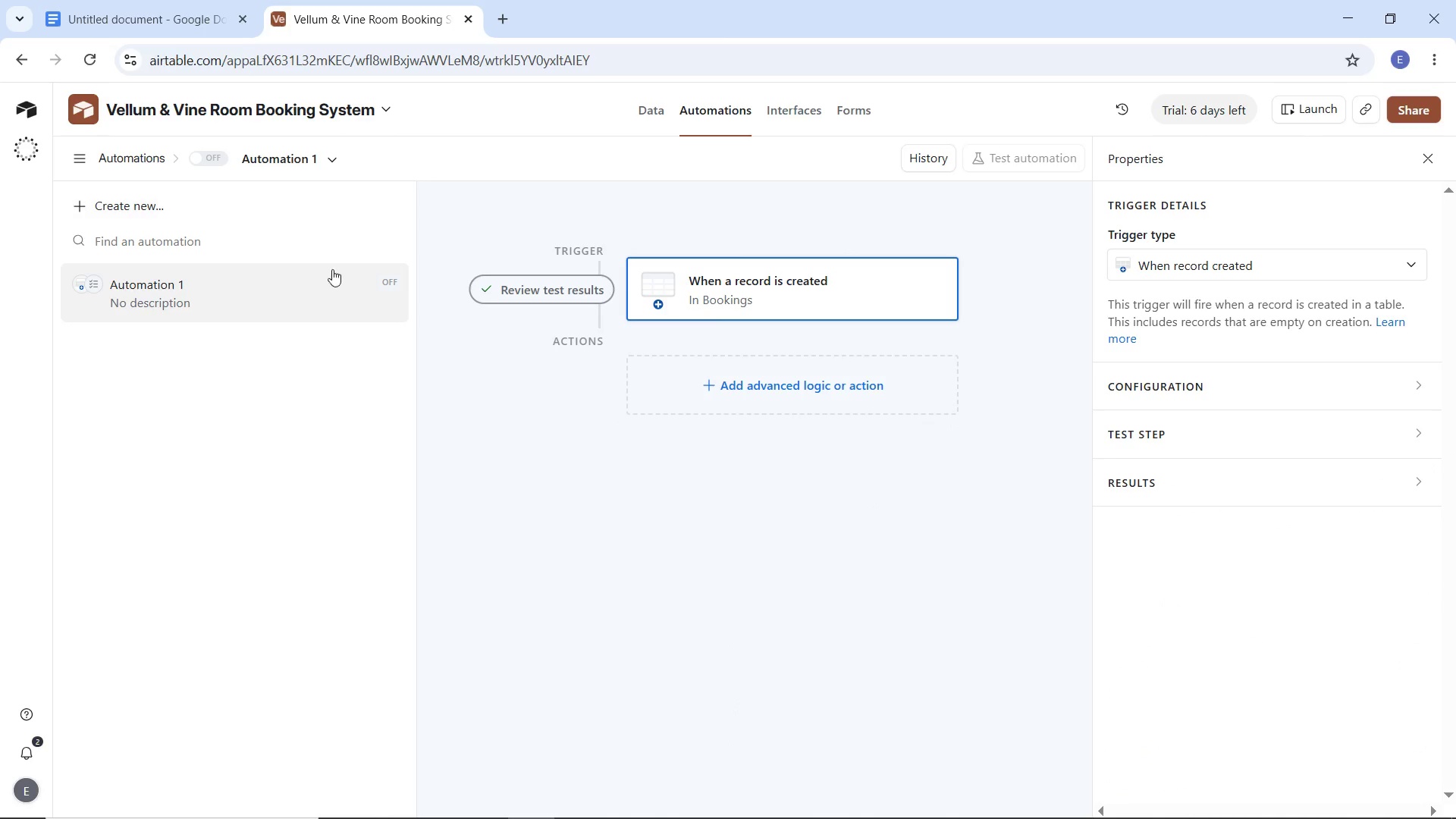 
left_click([398, 292])
 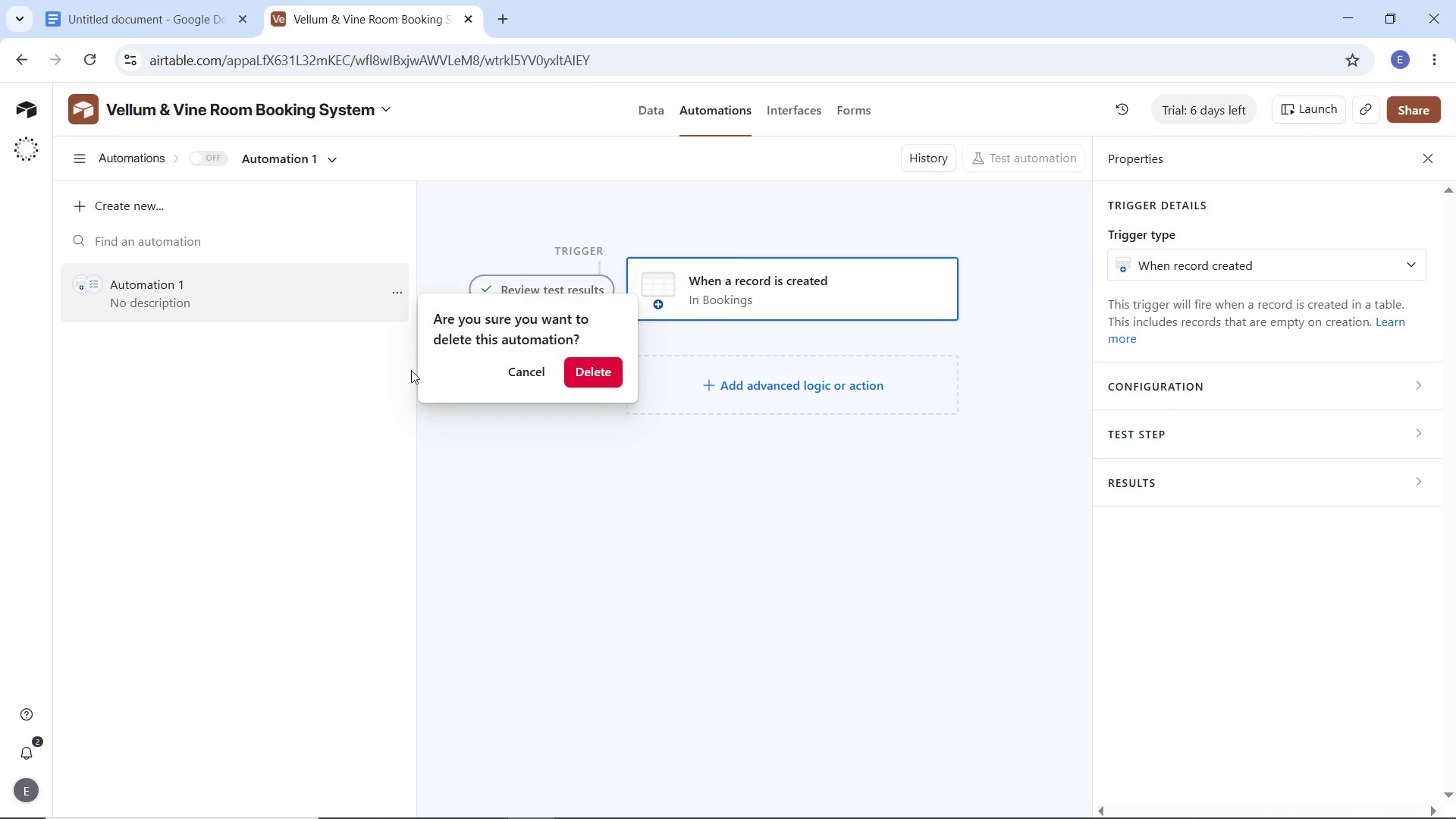 
left_click([579, 384])
 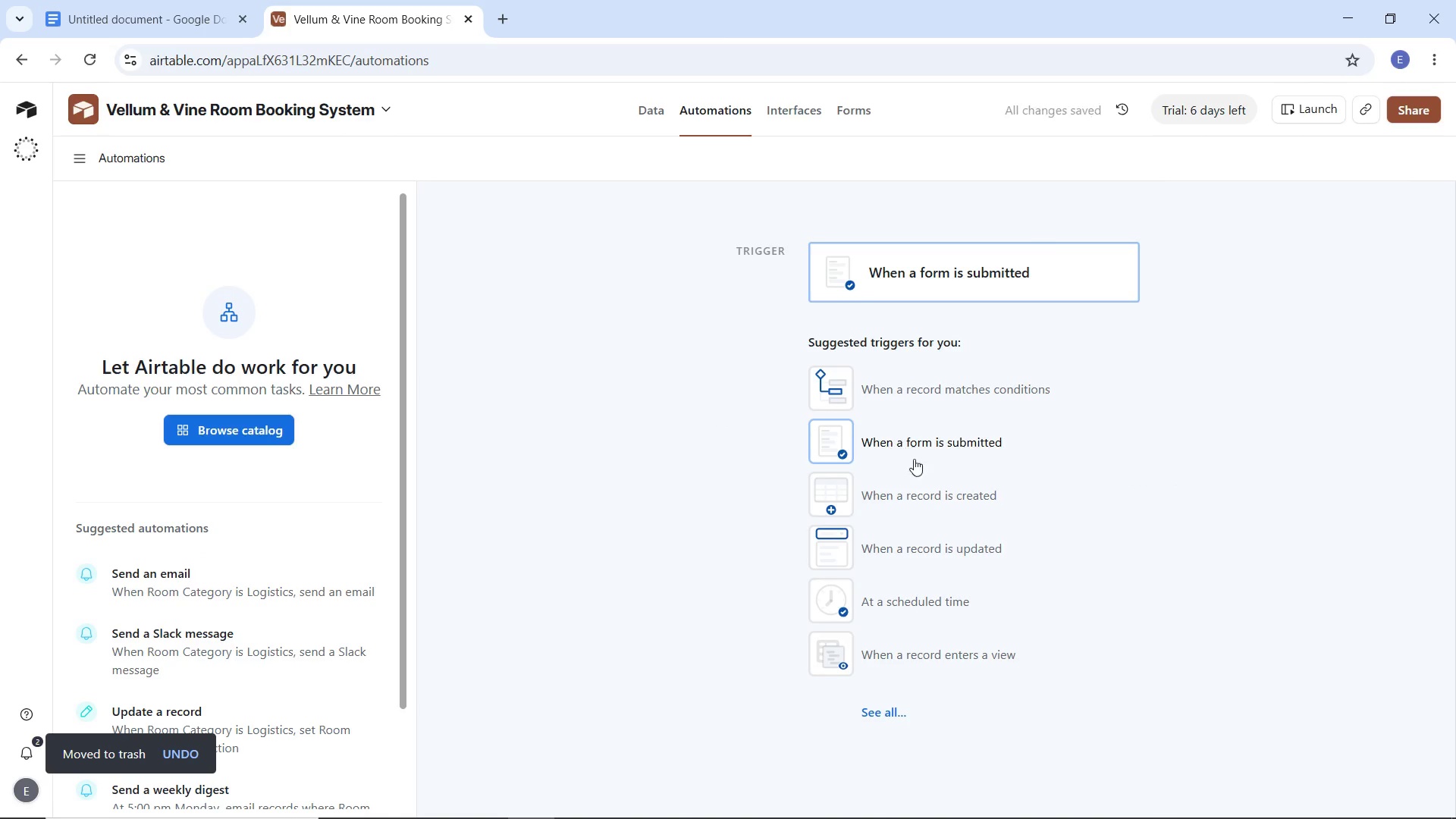 
left_click([922, 498])
 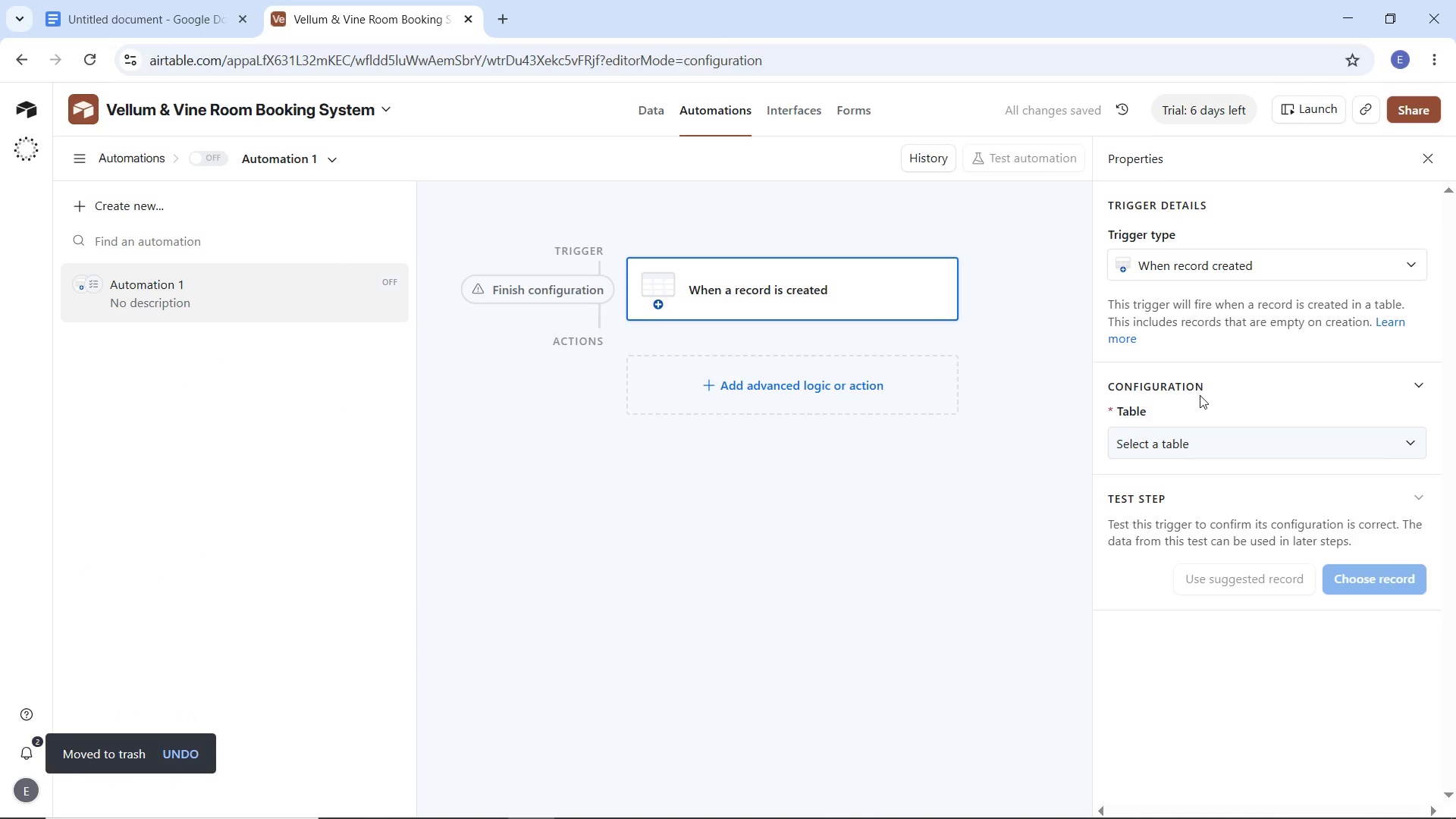 
left_click([1214, 454])
 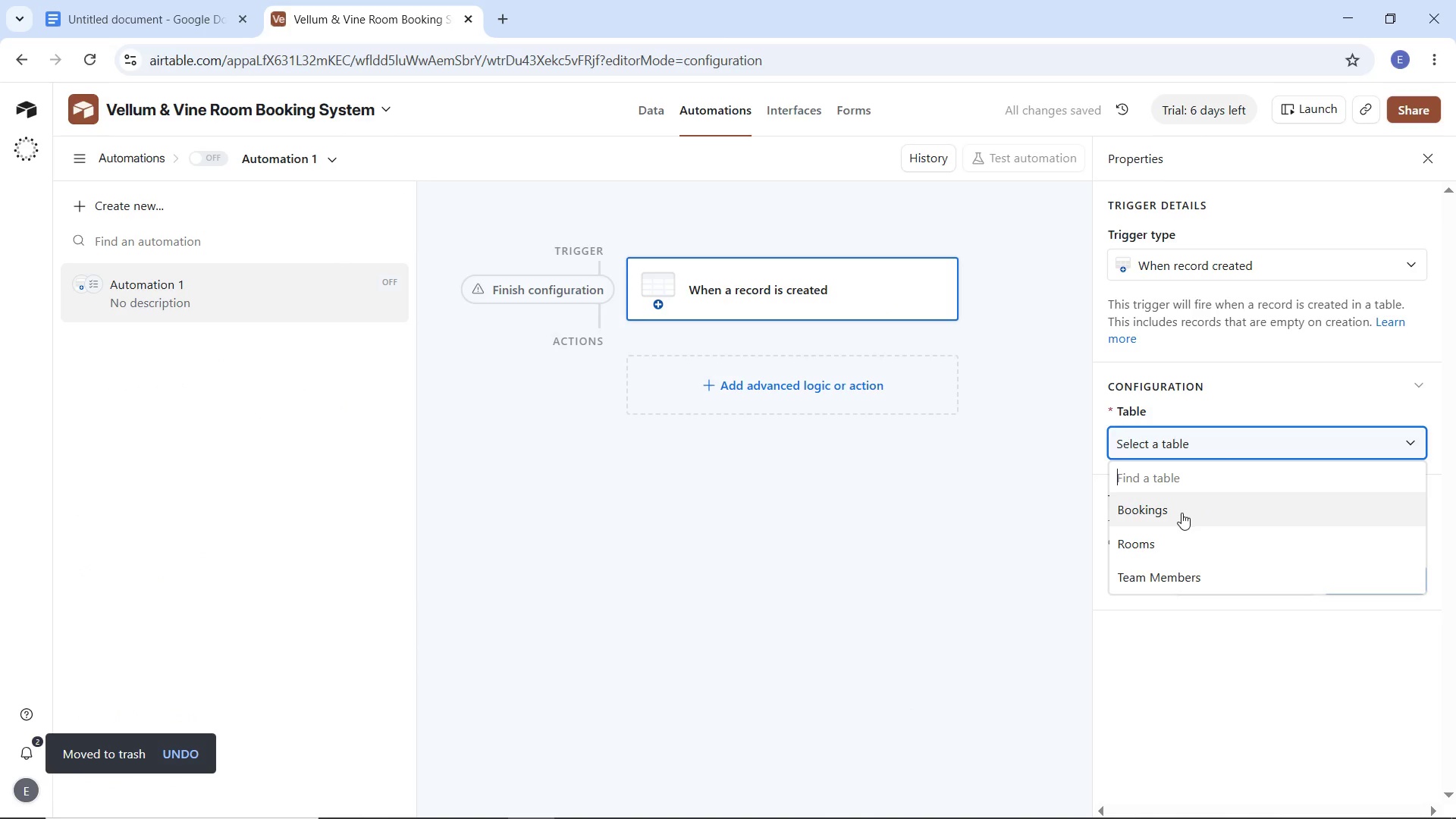 
left_click([1181, 513])
 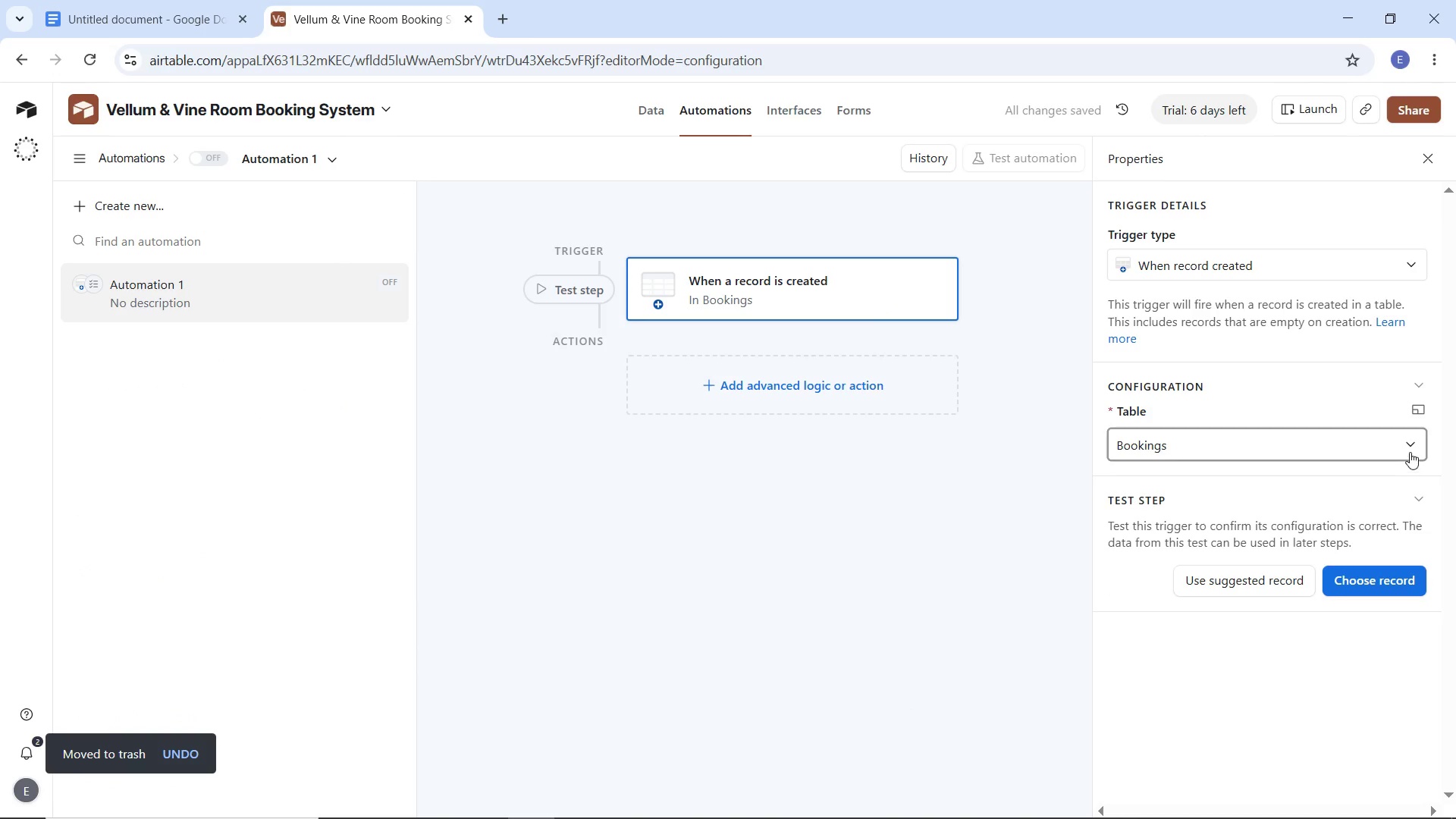 
double_click([1410, 449])
 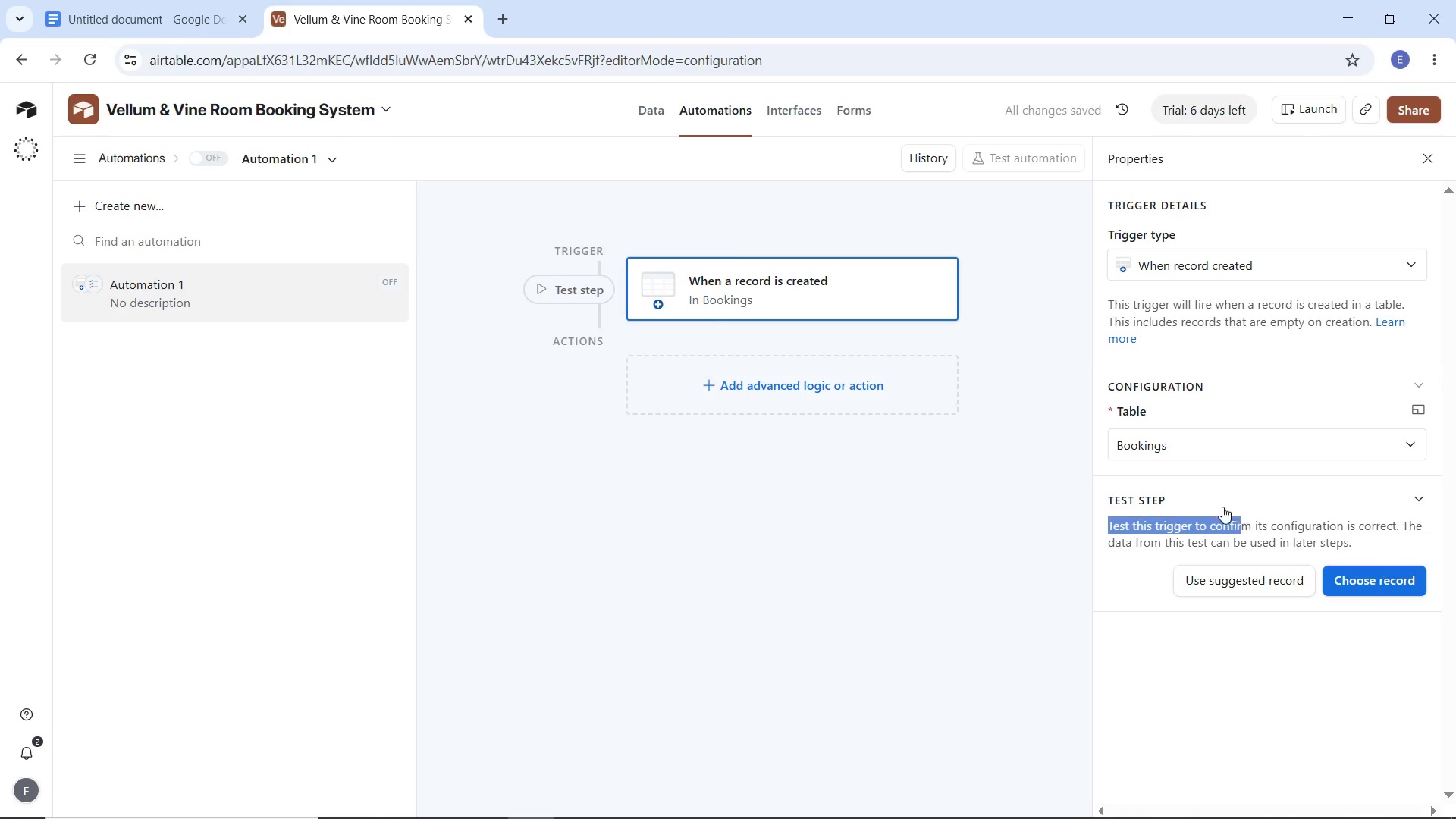 
left_click([964, 509])